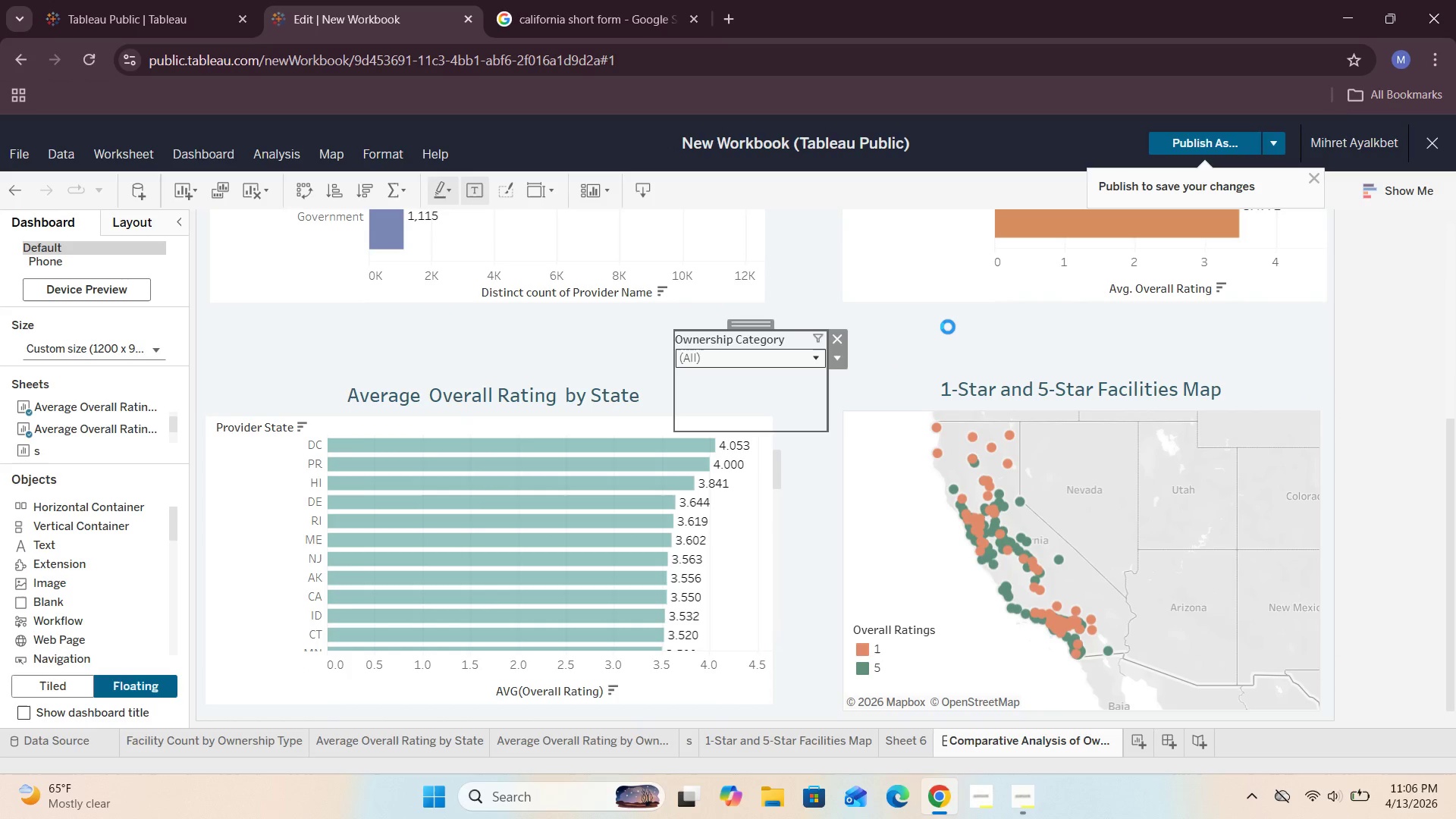 
scroll: coordinate [948, 327], scroll_direction: up, amount: 3.0
 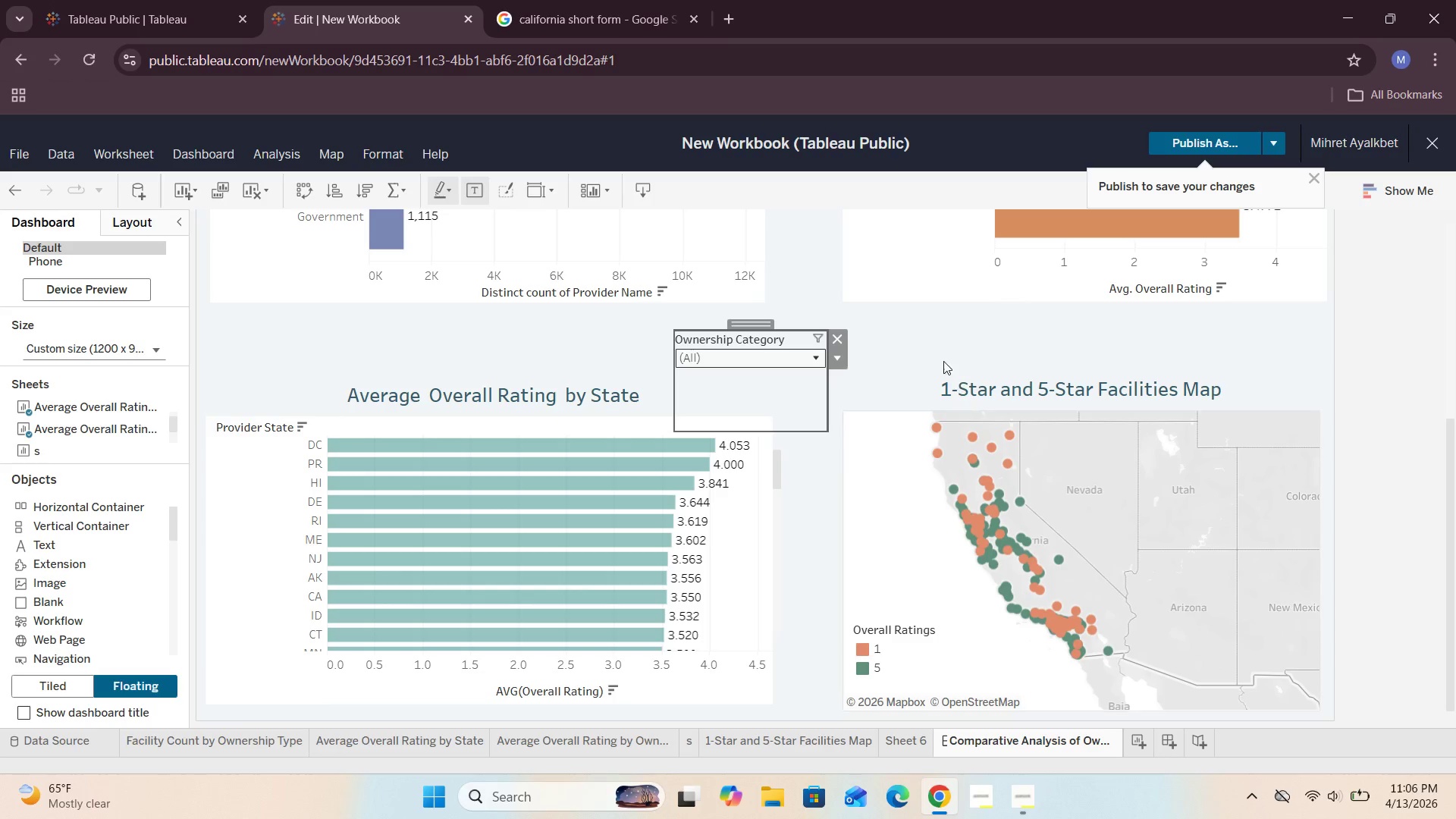 
left_click([918, 318])
 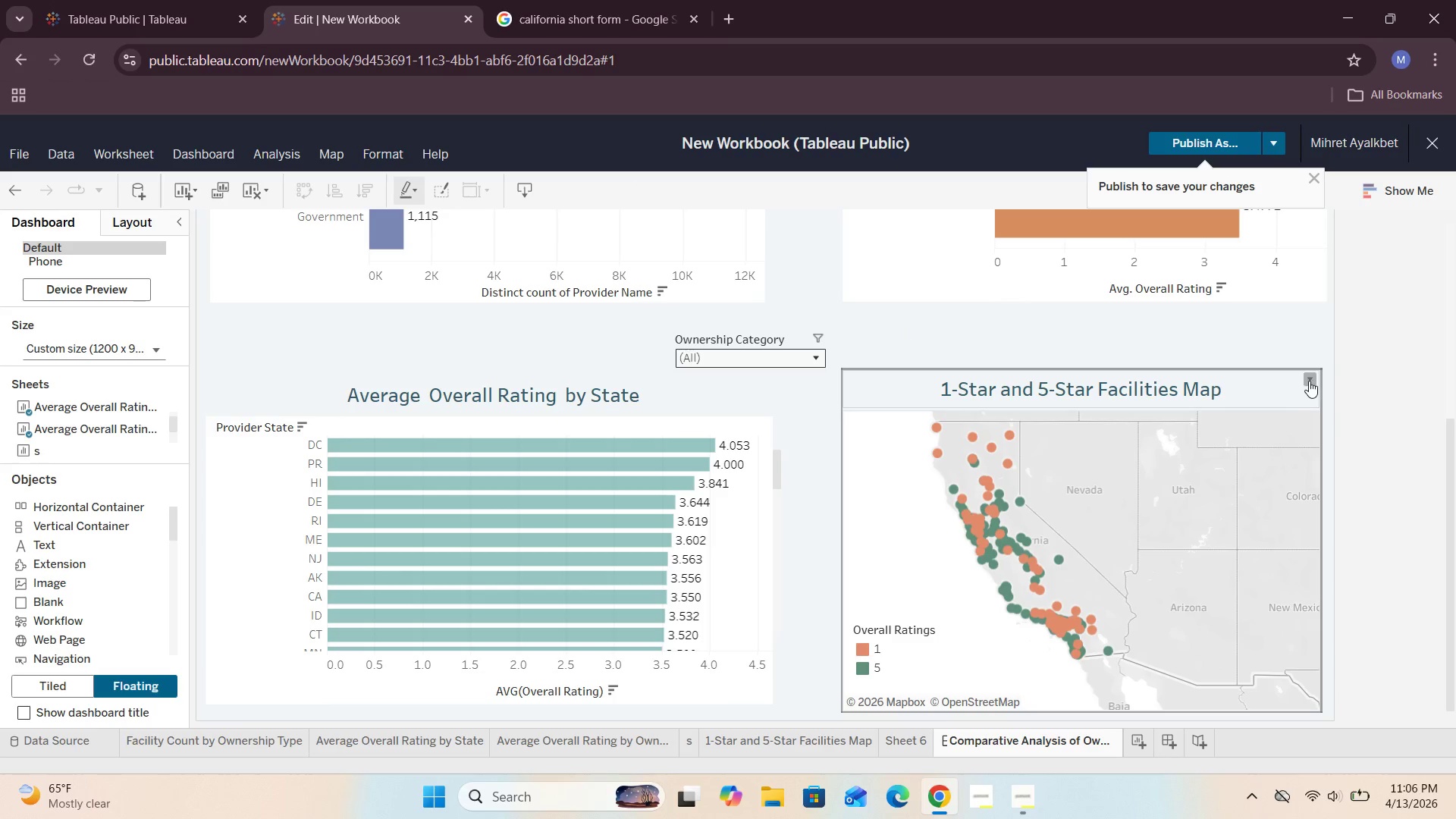 
scroll: coordinate [1371, 381], scroll_direction: up, amount: 4.0
 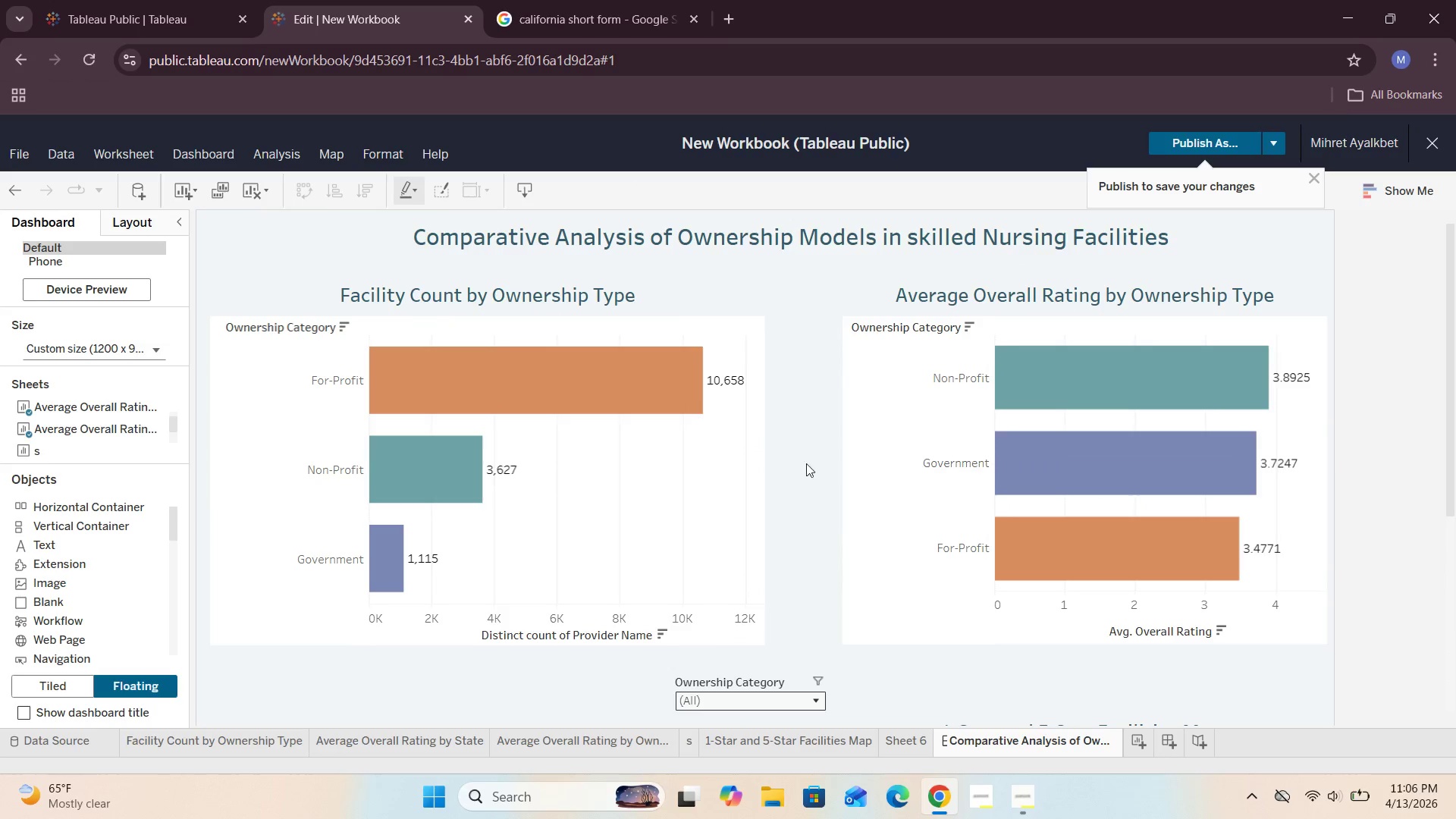 
left_click([705, 469])
 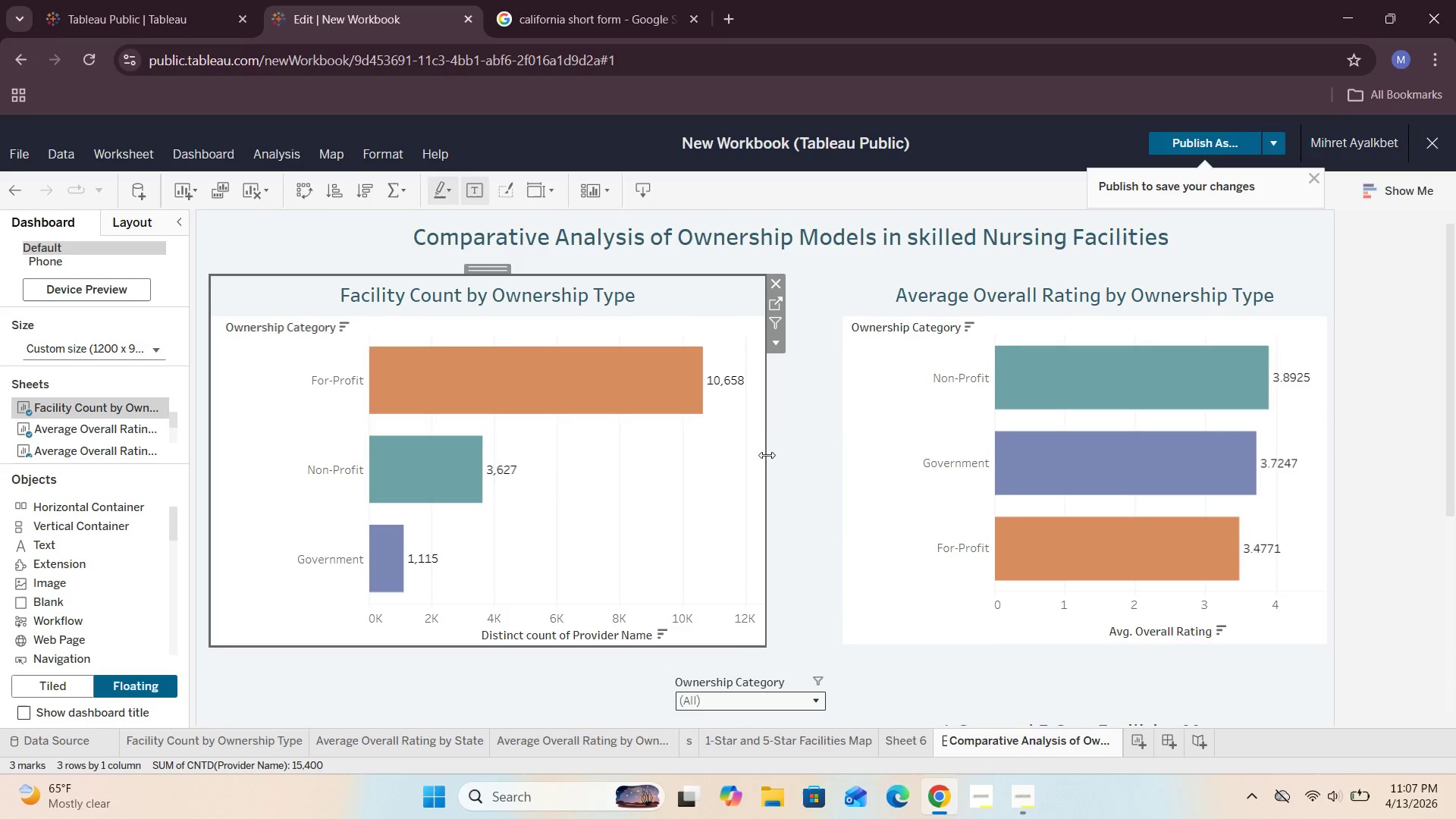 
left_click([790, 450])
 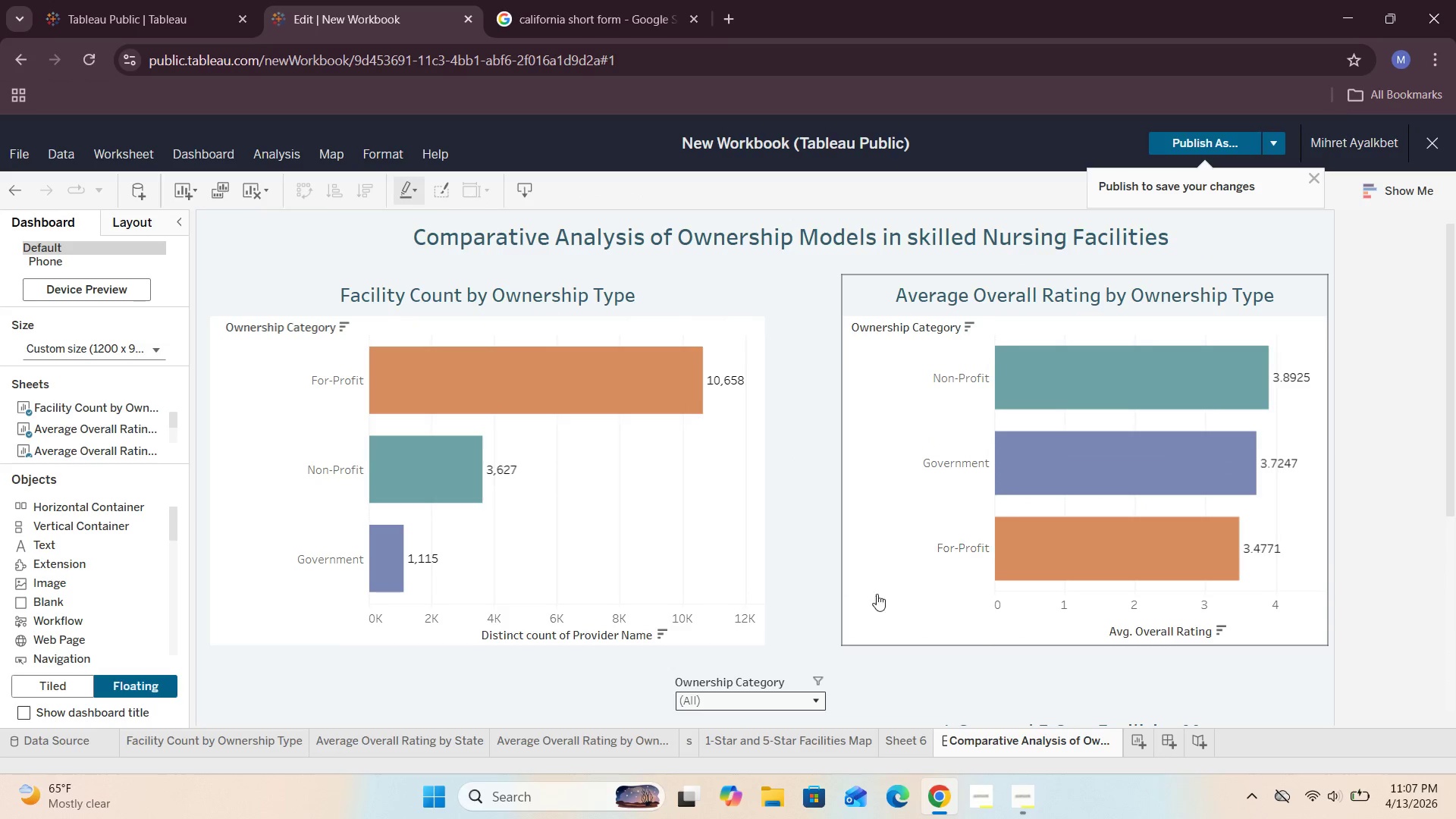 
left_click([899, 672])
 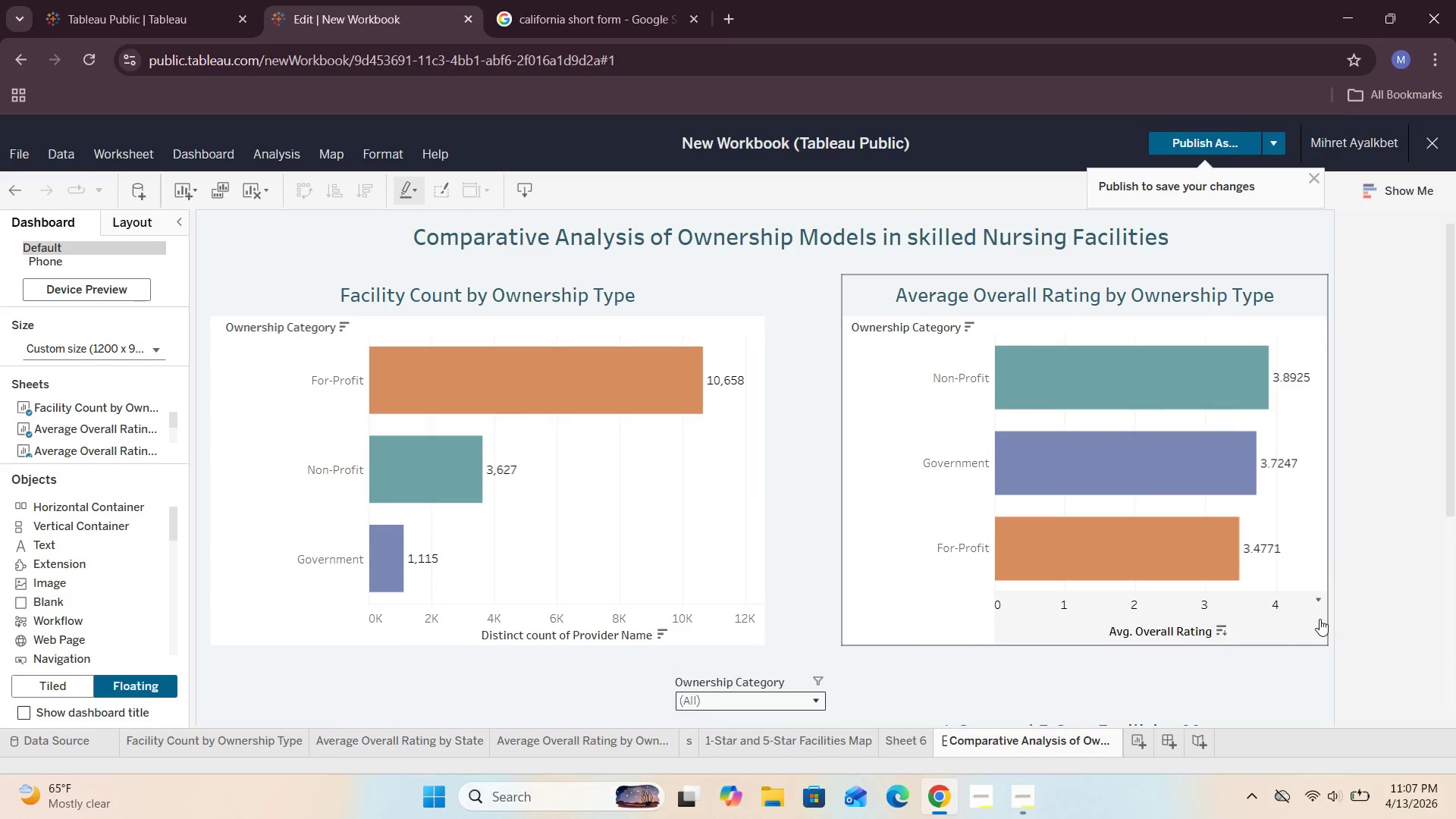 
left_click([1385, 604])
 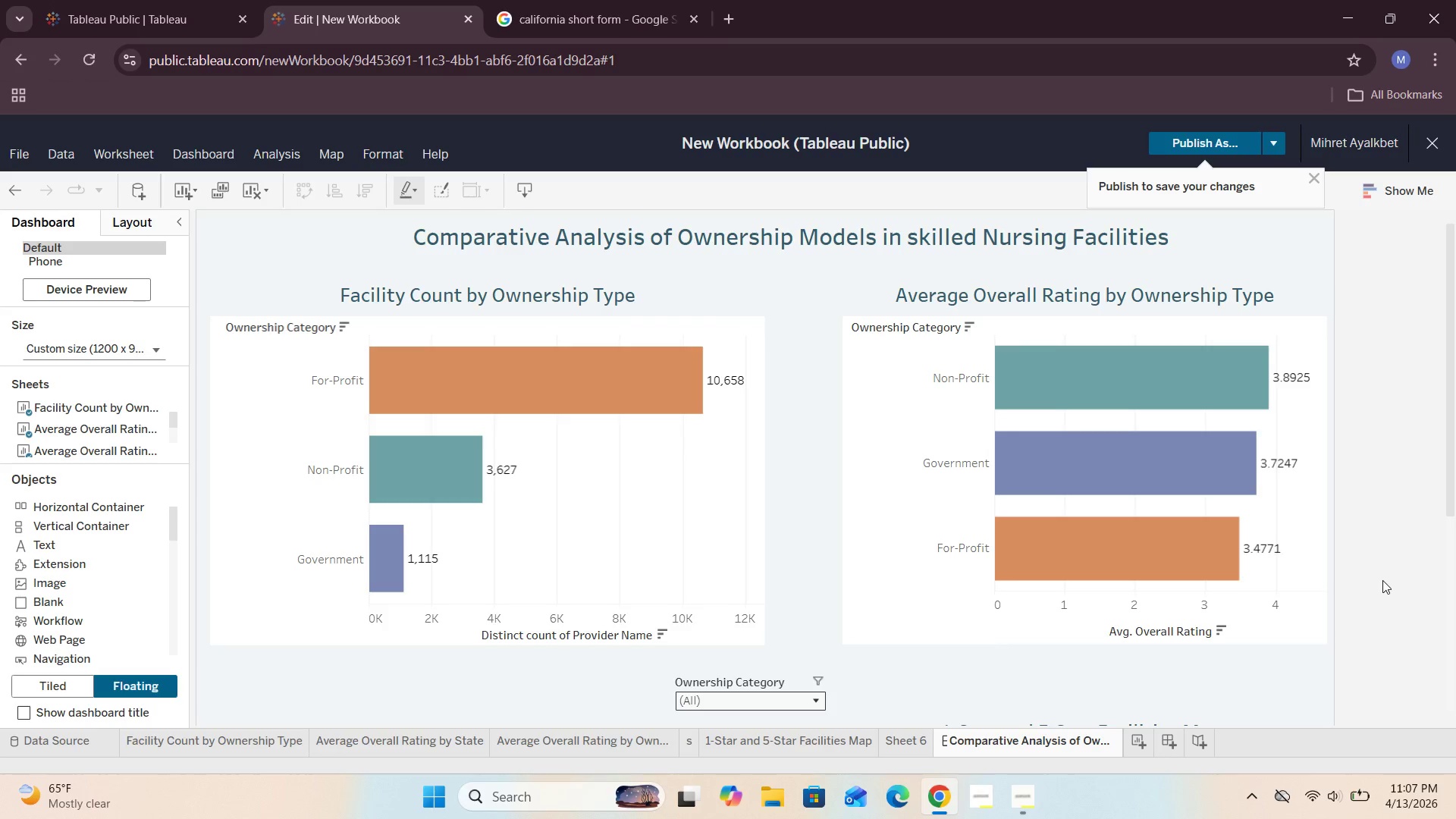 
scroll: coordinate [1382, 579], scroll_direction: down, amount: 7.0
 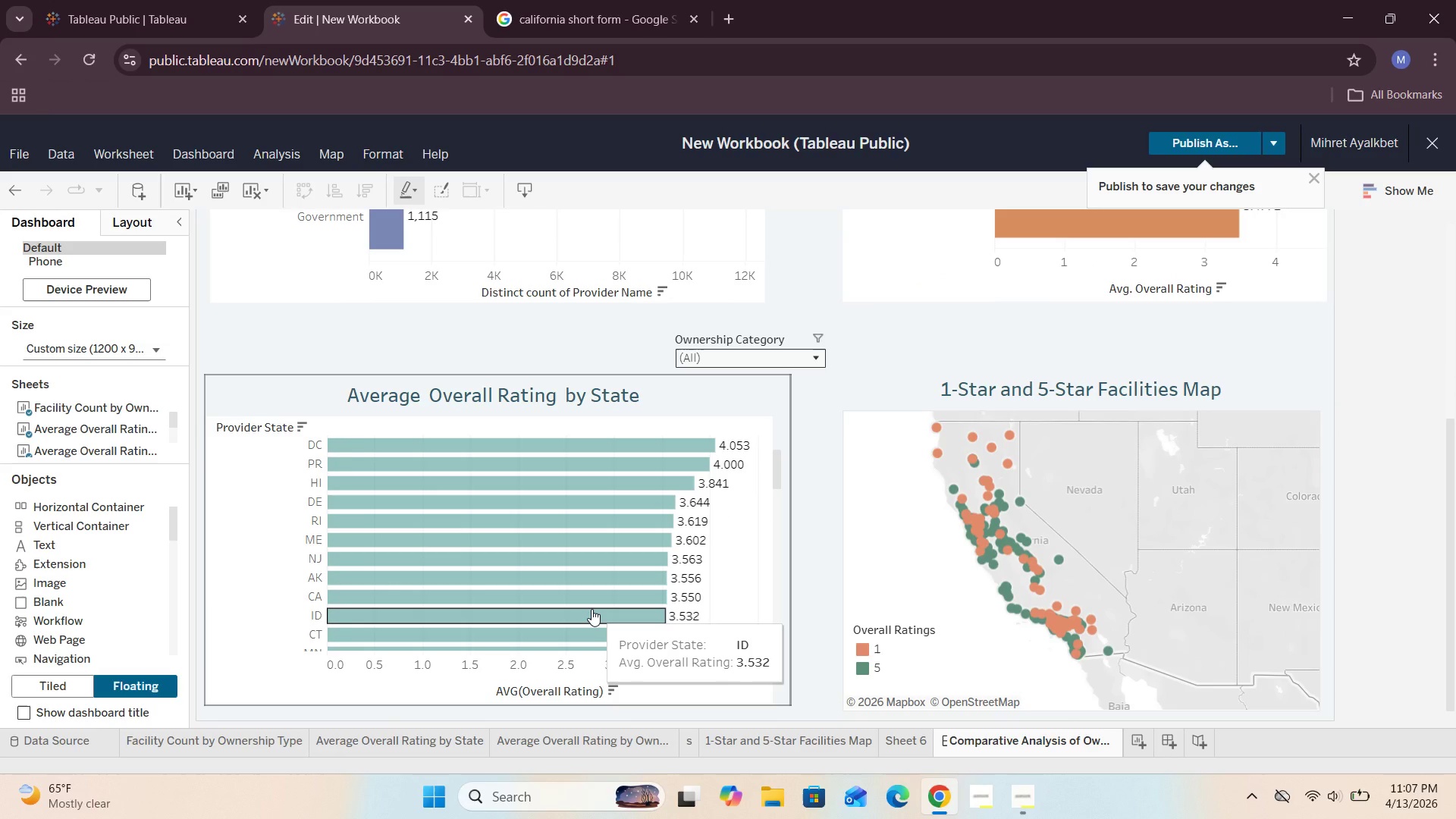 
wait(56.57)
 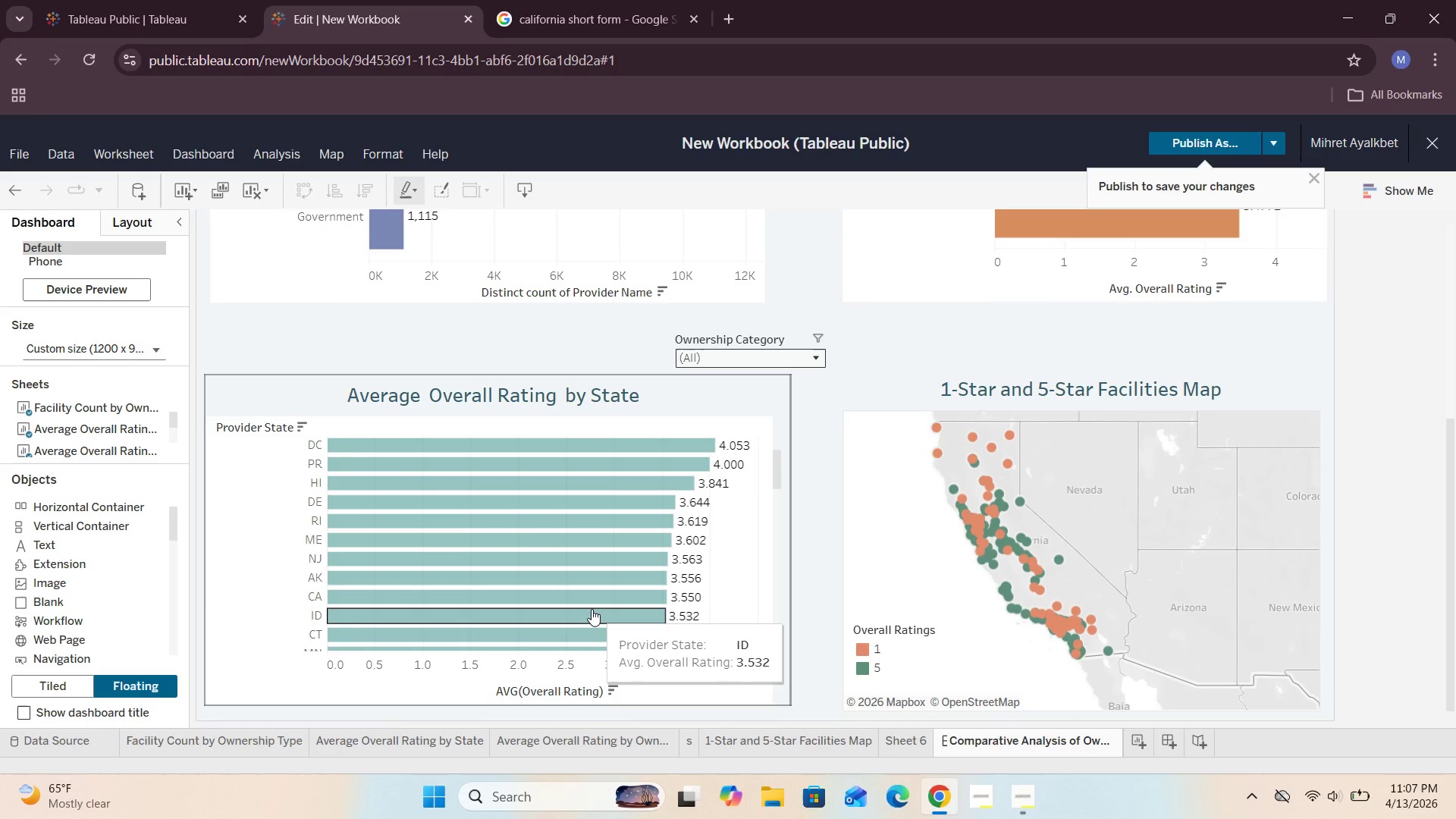 
left_click([868, 339])
 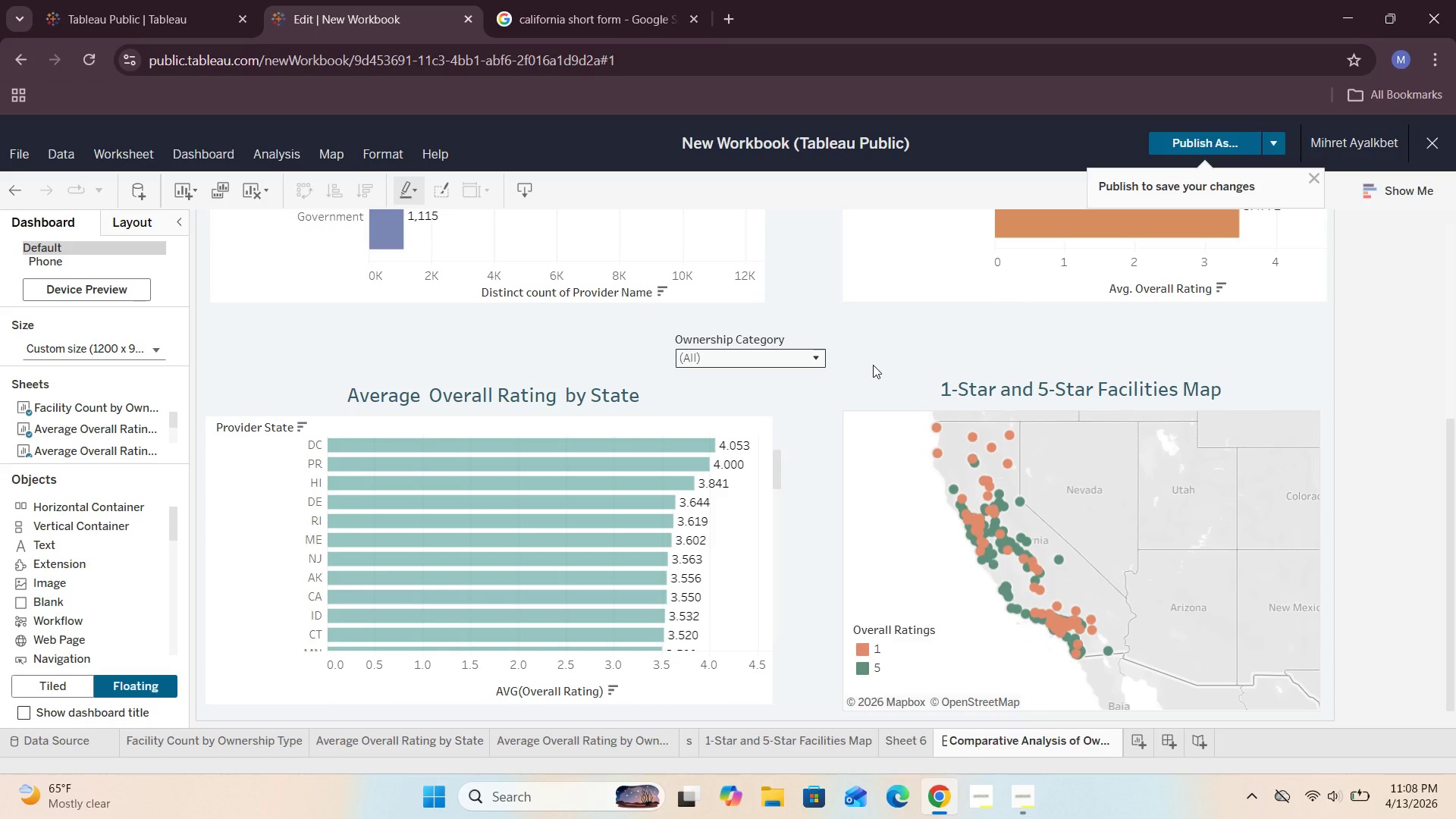 
scroll: coordinate [873, 365], scroll_direction: up, amount: 7.0
 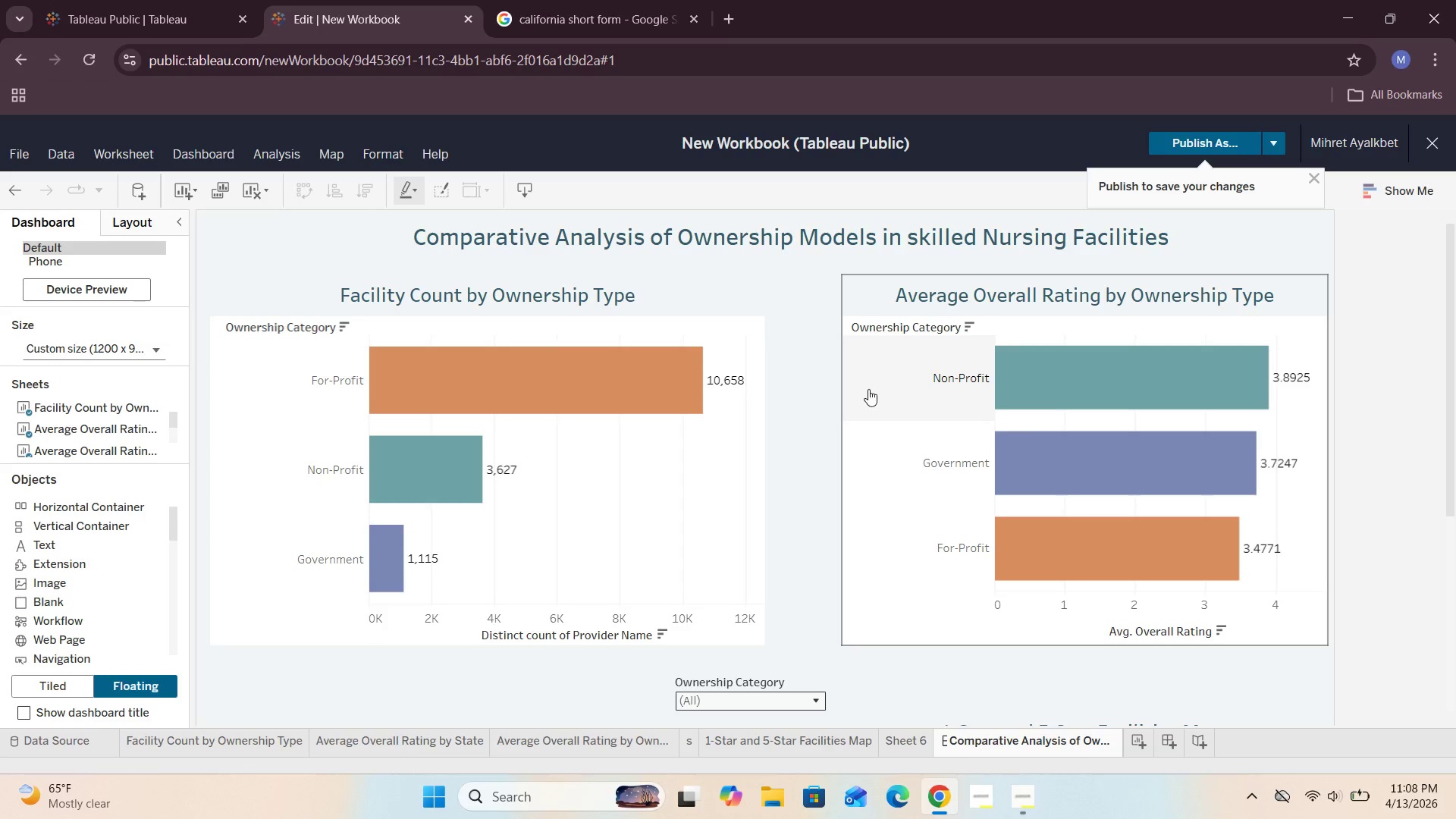 
scroll: coordinate [827, 564], scroll_direction: down, amount: 6.0
 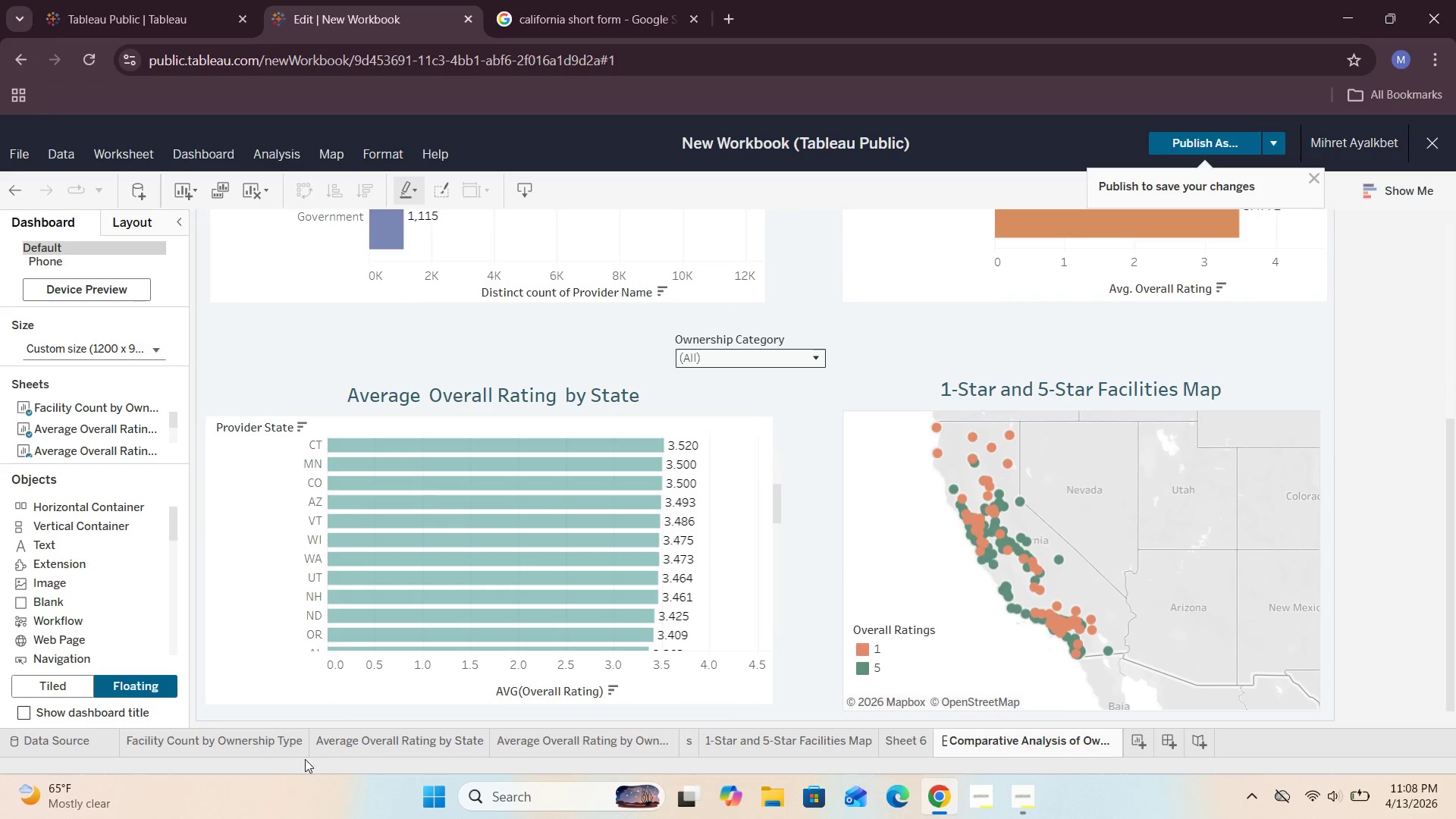 
left_click([244, 741])
 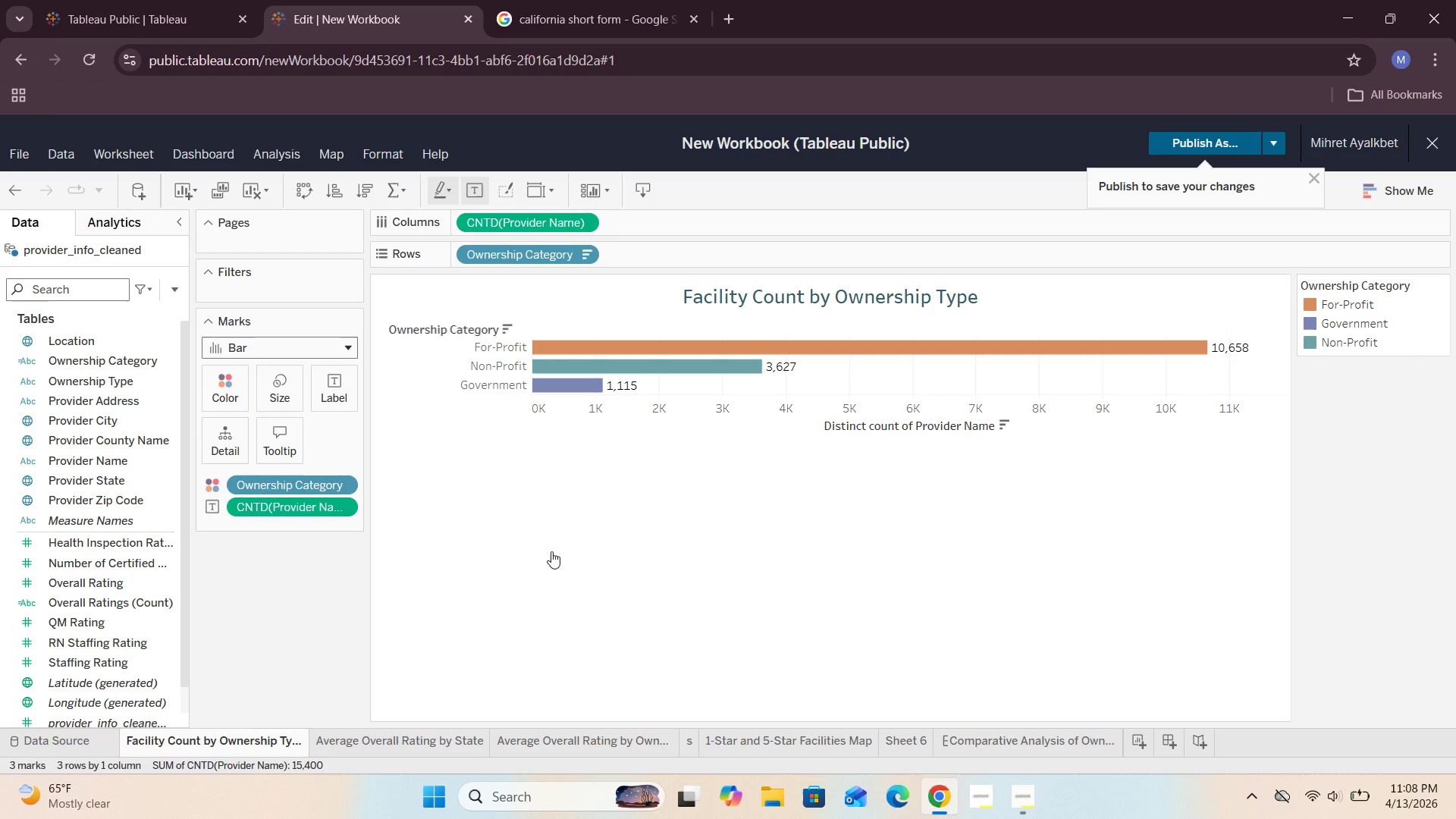 
left_click([382, 152])
 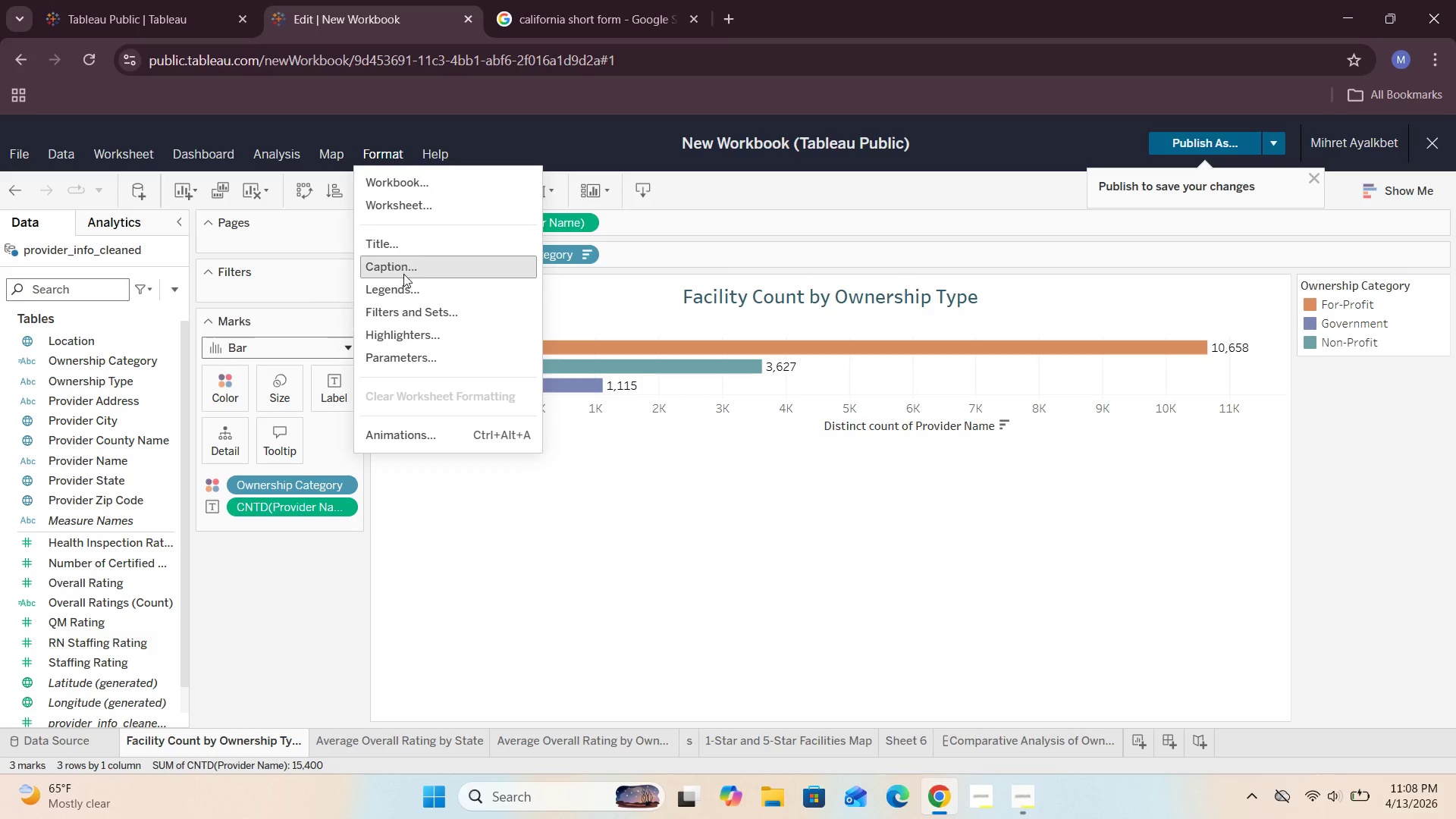 
left_click([425, 208])
 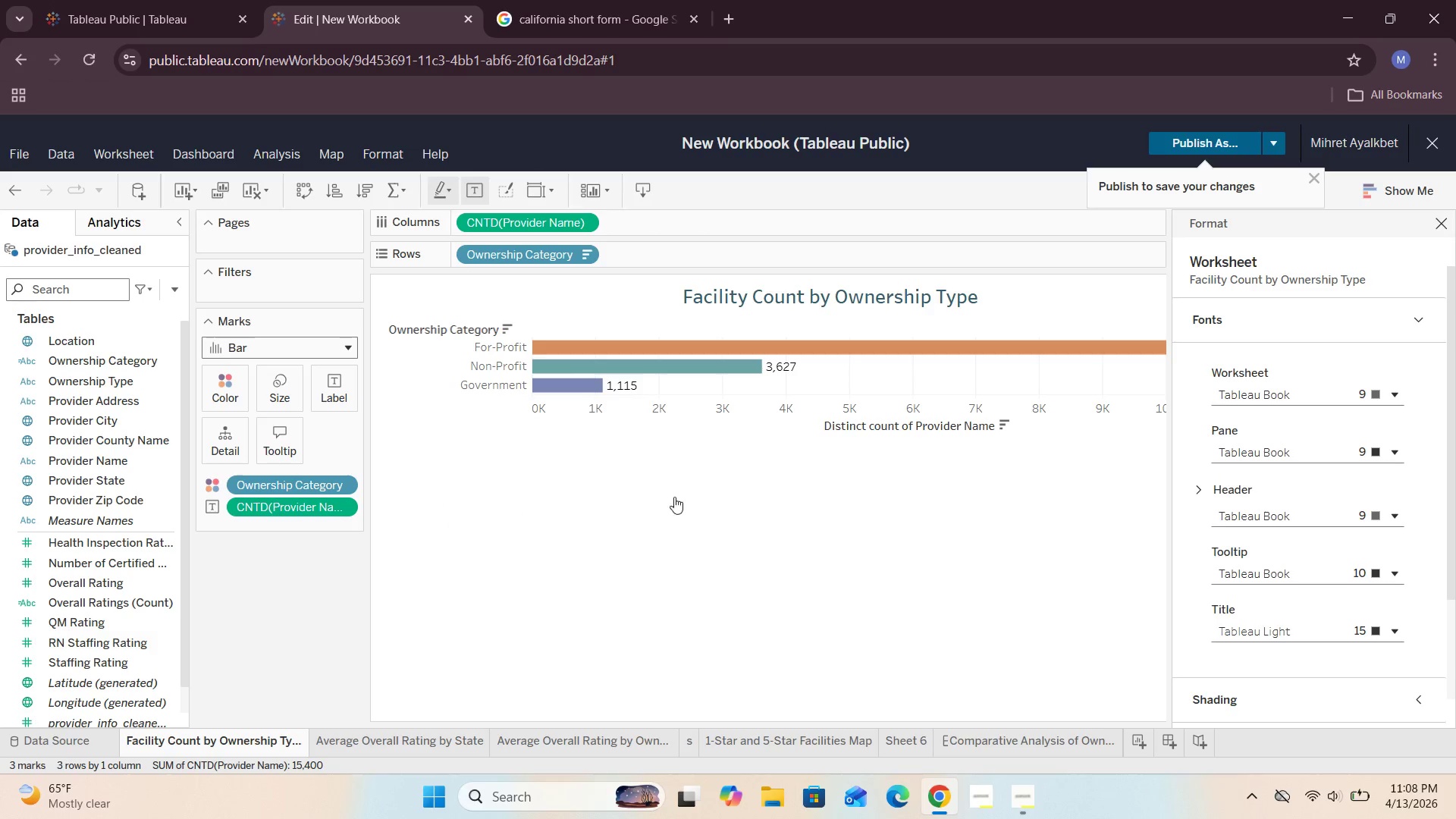 
scroll: coordinate [1267, 555], scroll_direction: down, amount: 4.0
 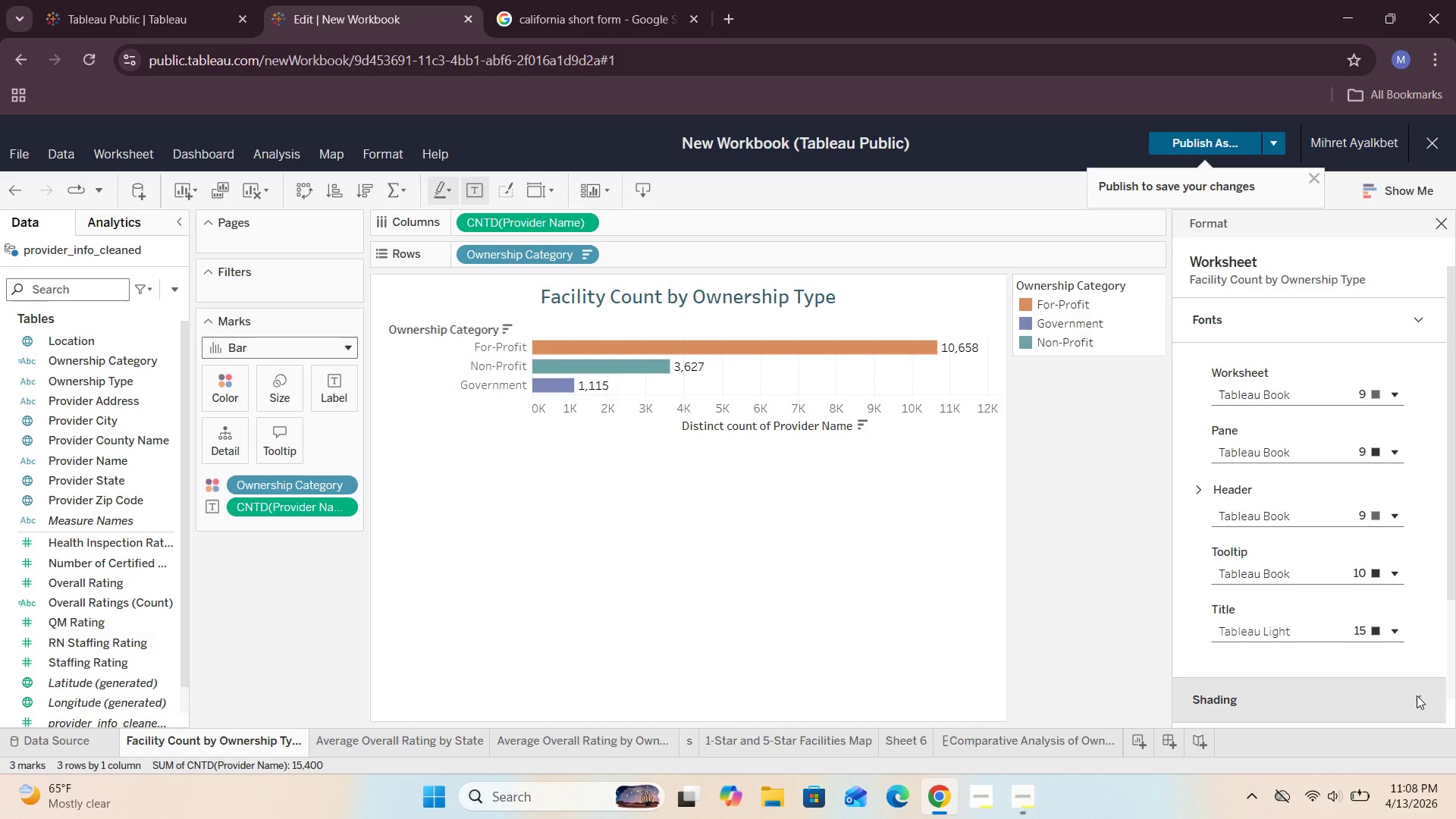 
left_click([1417, 695])
 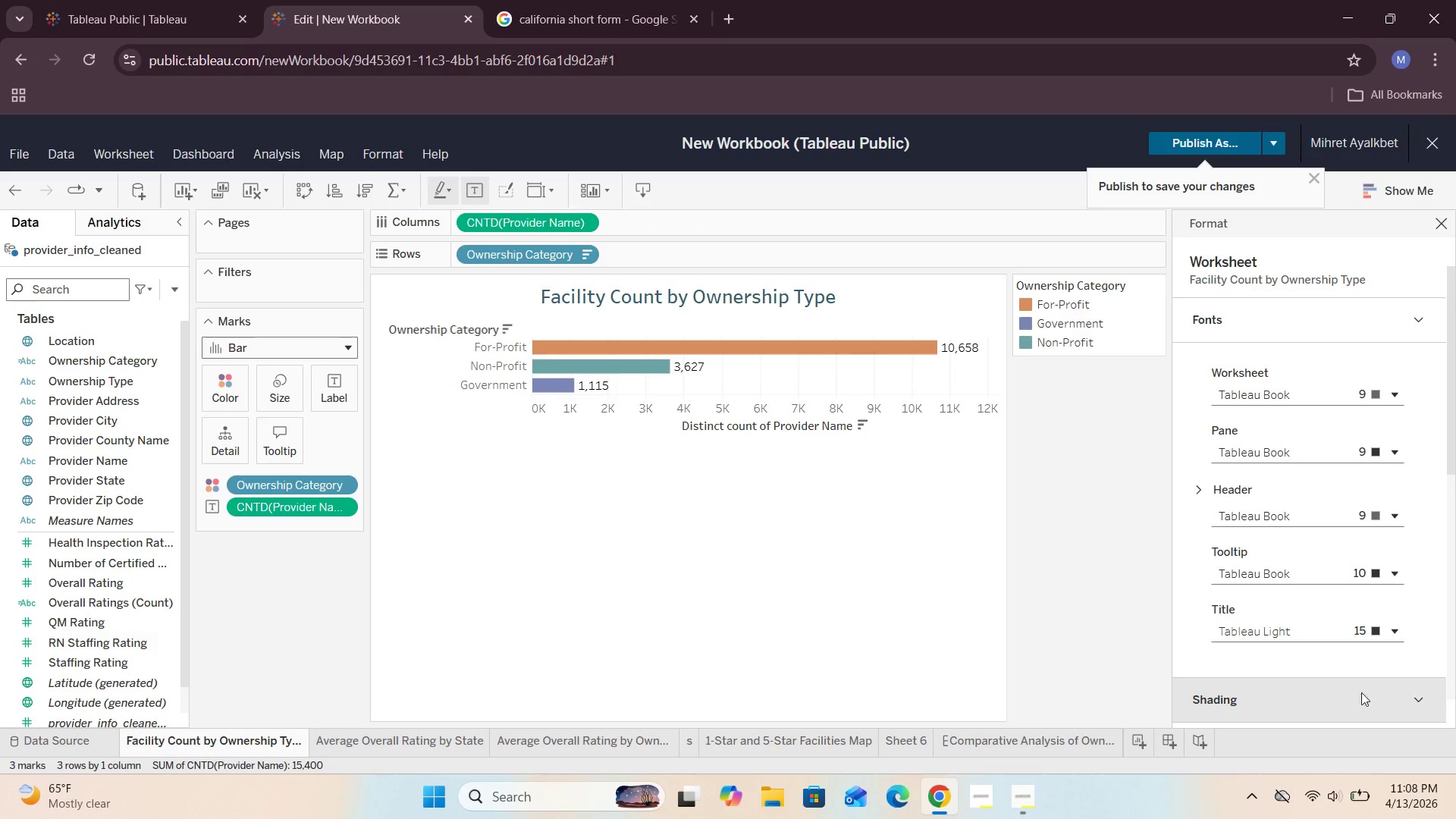 
scroll: coordinate [1292, 617], scroll_direction: down, amount: 3.0
 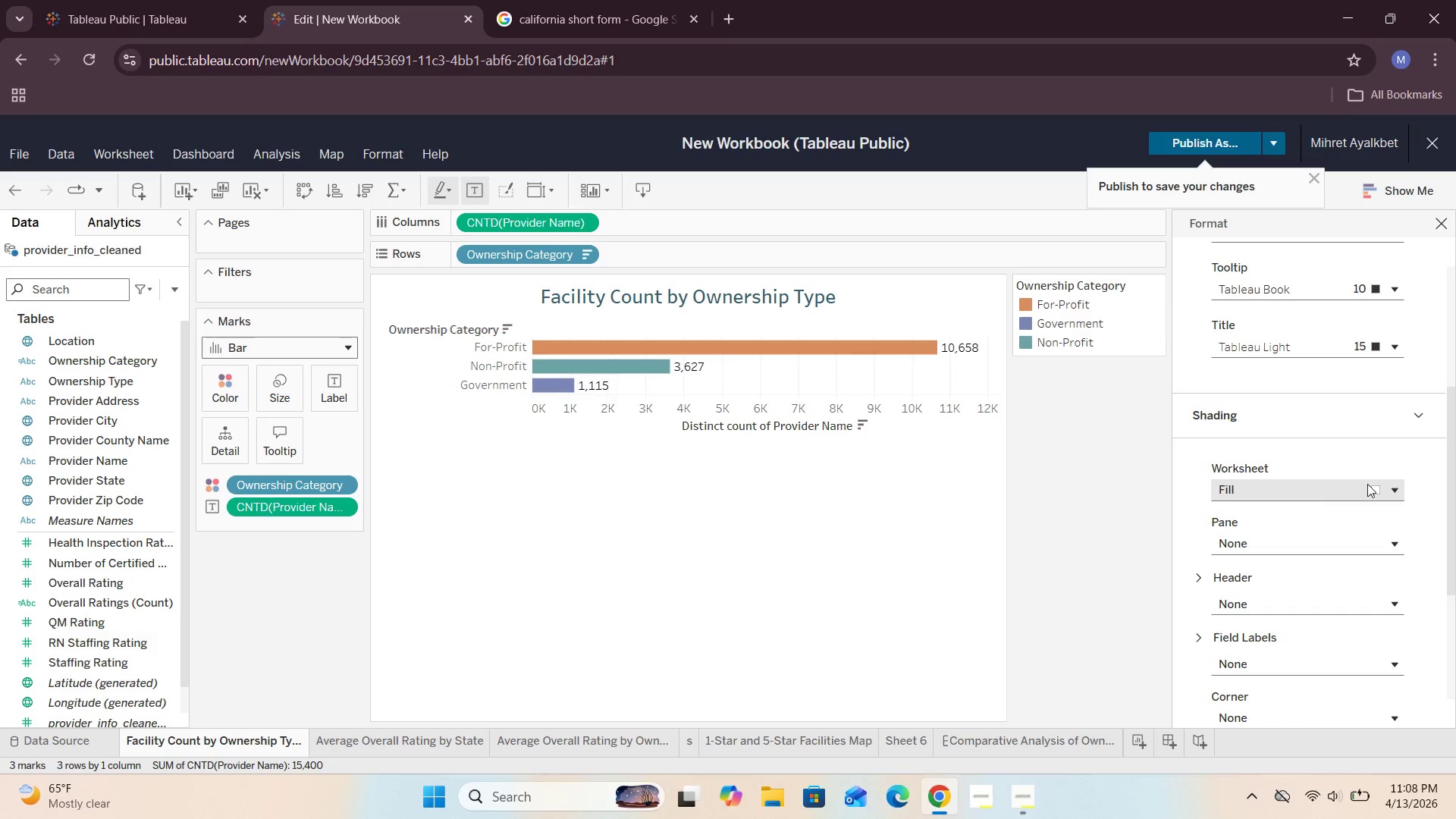 
left_click([1399, 484])
 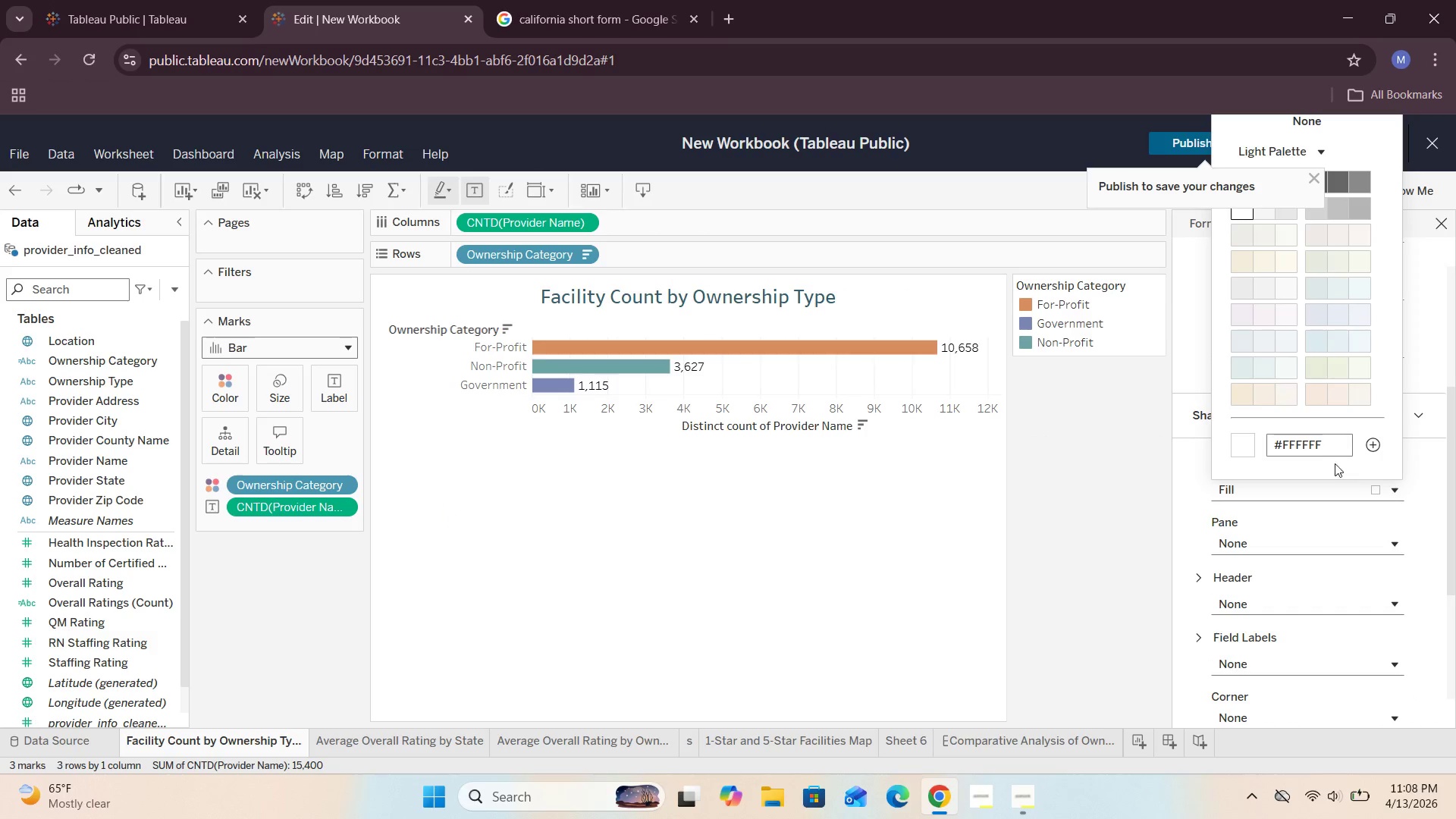 
left_click([1329, 447])
 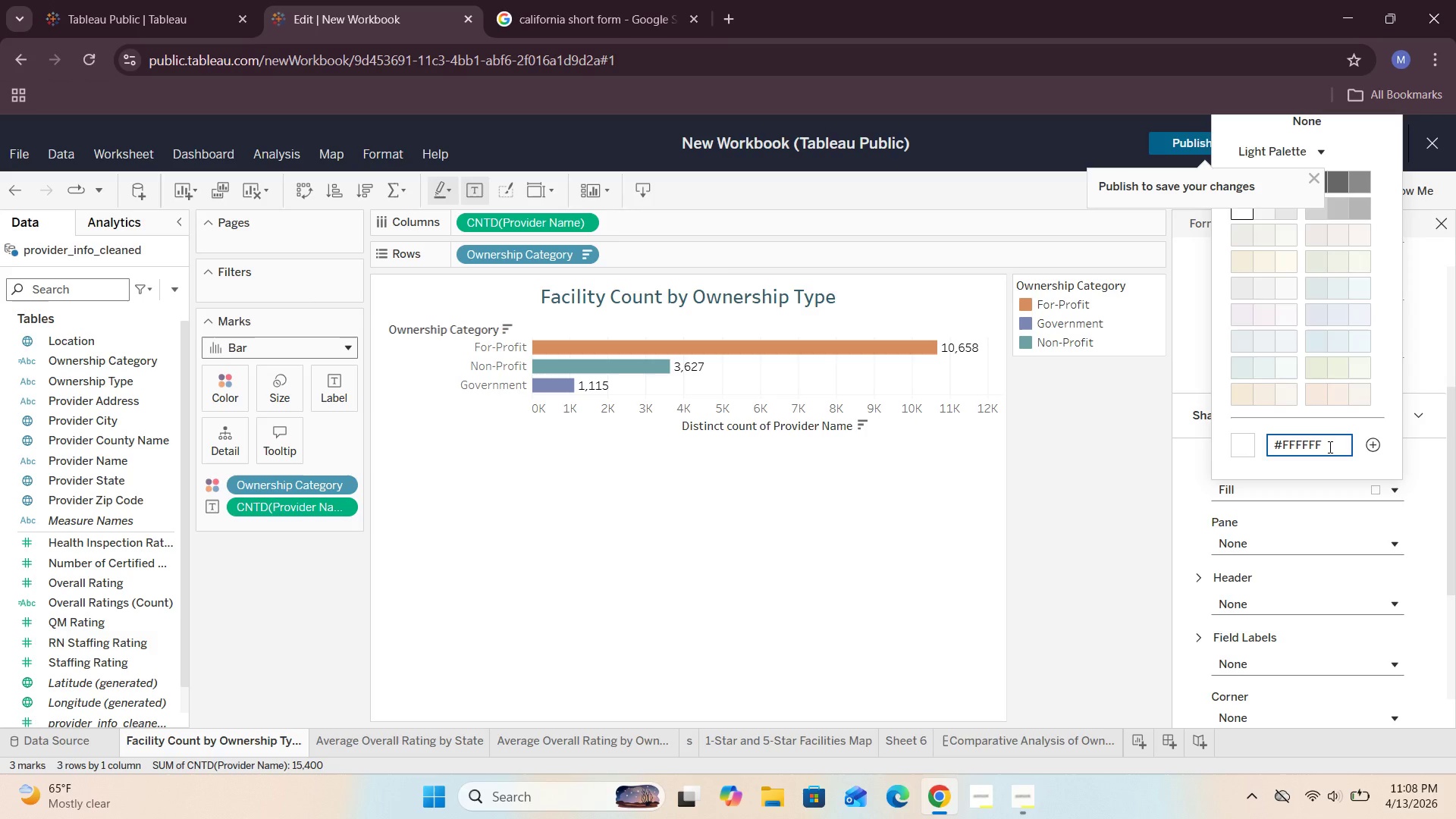 
key(Backspace)
key(Backspace)
key(Backspace)
key(Backspace)
key(Backspace)
type(AFCFC)
 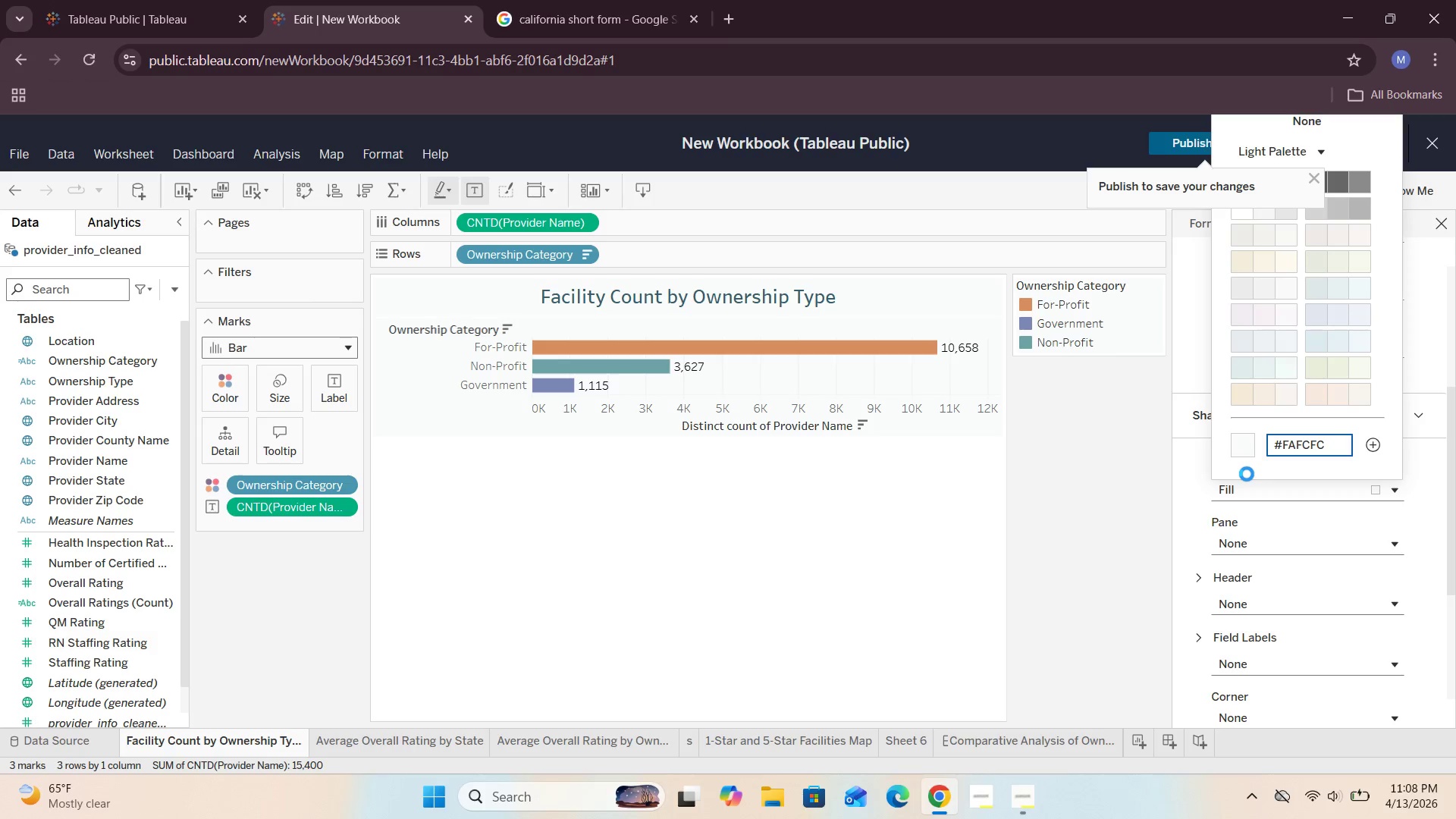 
wait(5.58)
 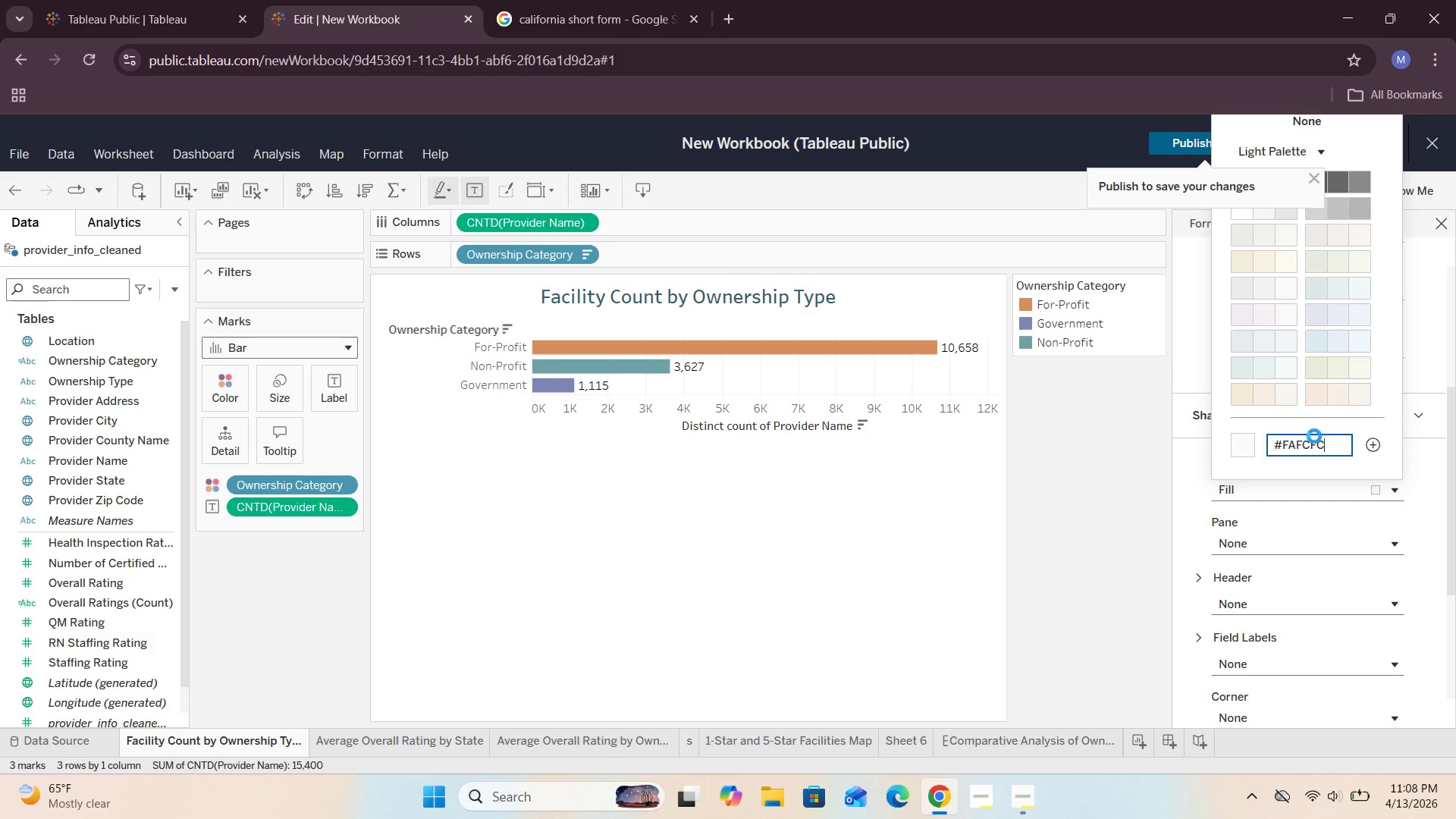 
double_click([1240, 445])
 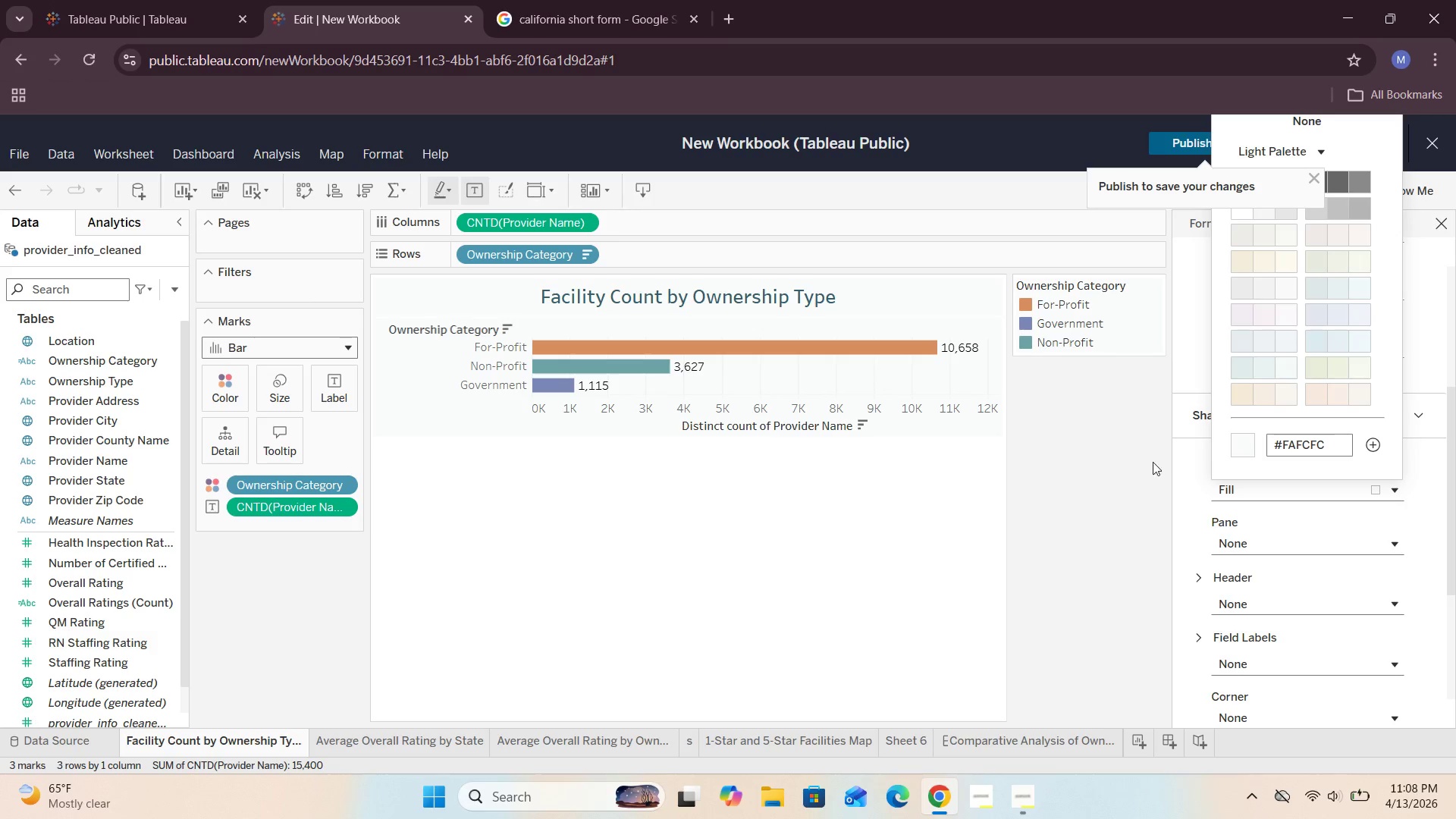 
left_click([1106, 467])
 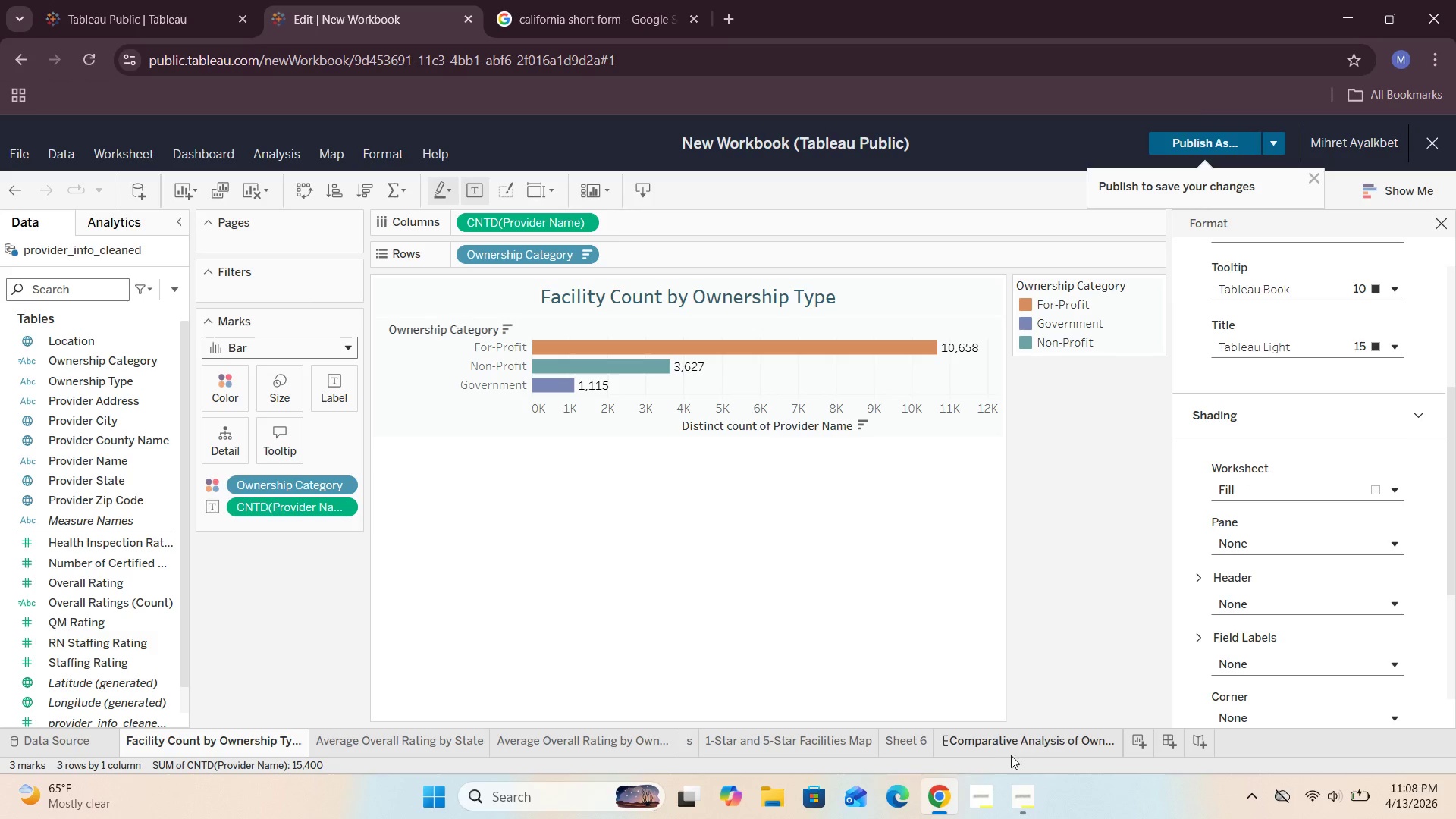 
left_click([1018, 742])
 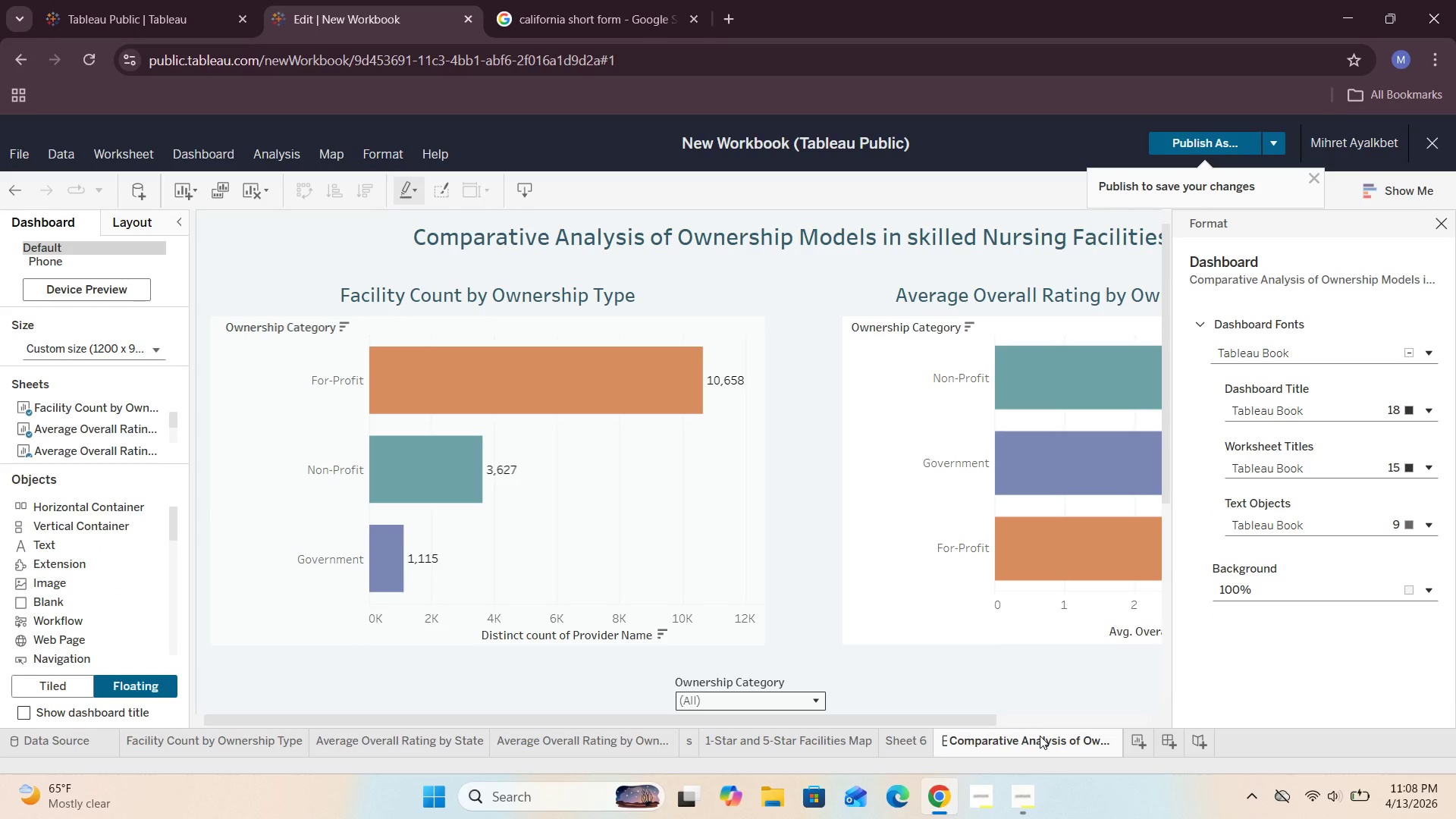 
wait(5.75)
 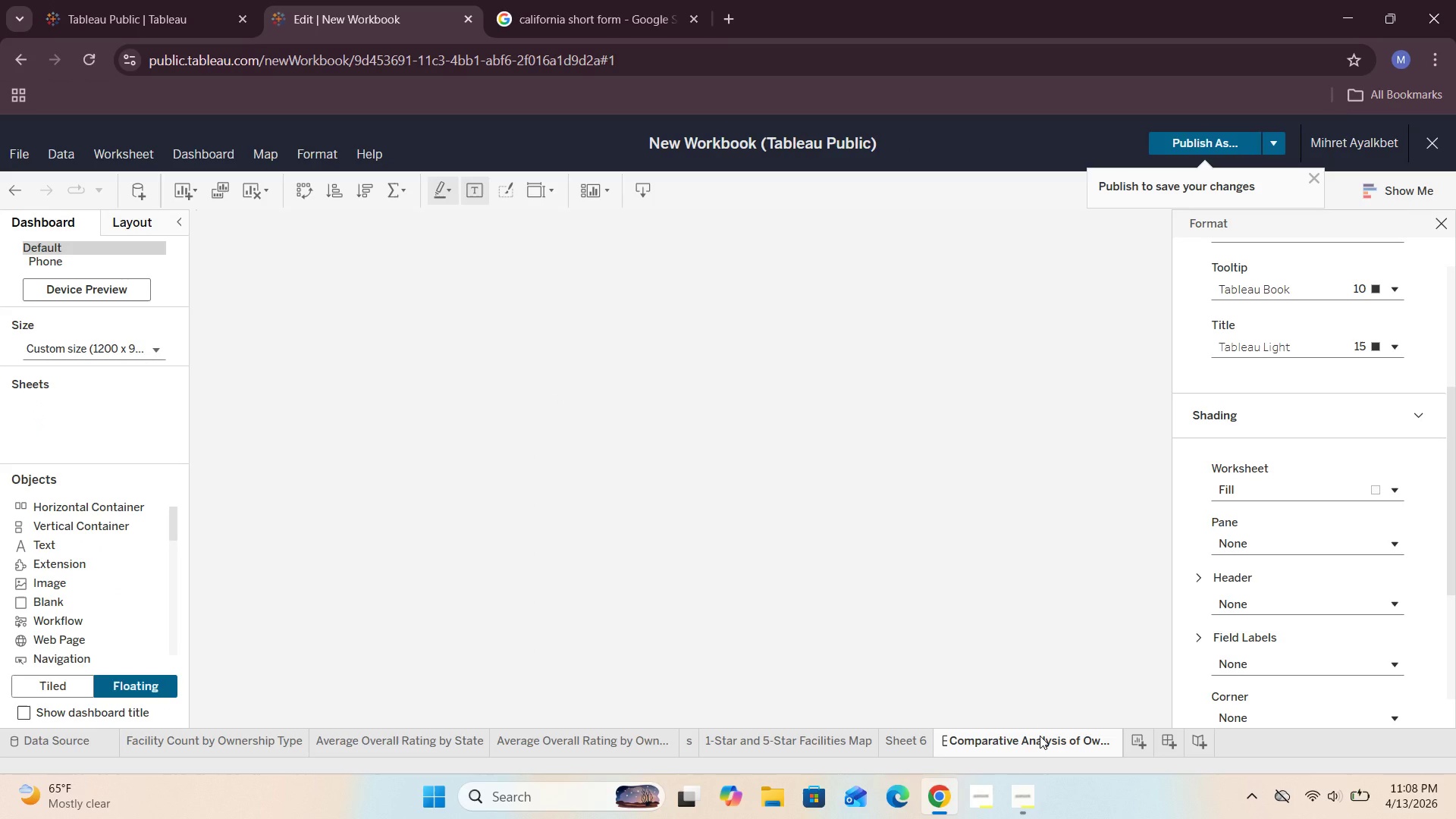 
left_click([799, 287])
 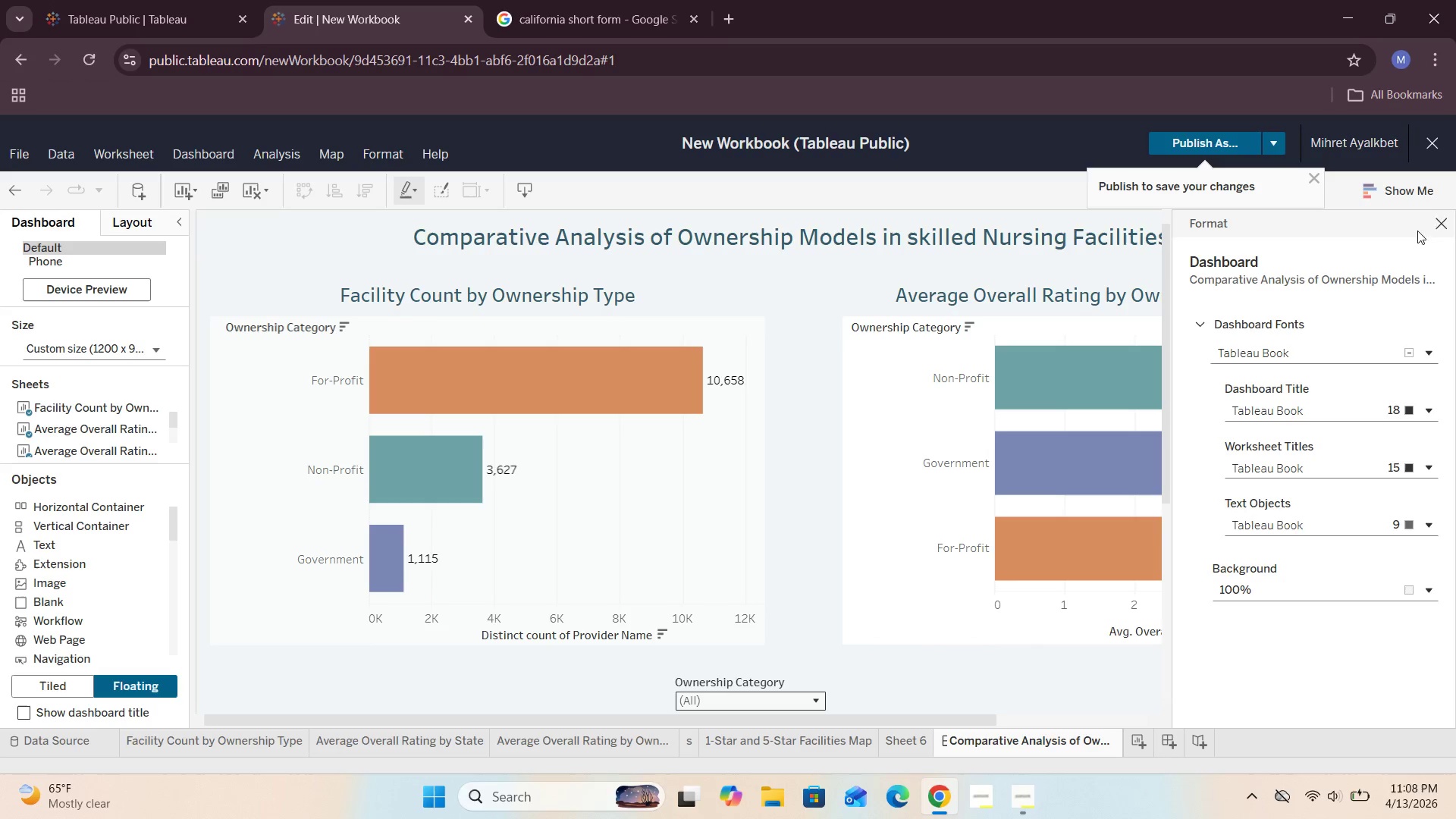 
left_click([1449, 222])
 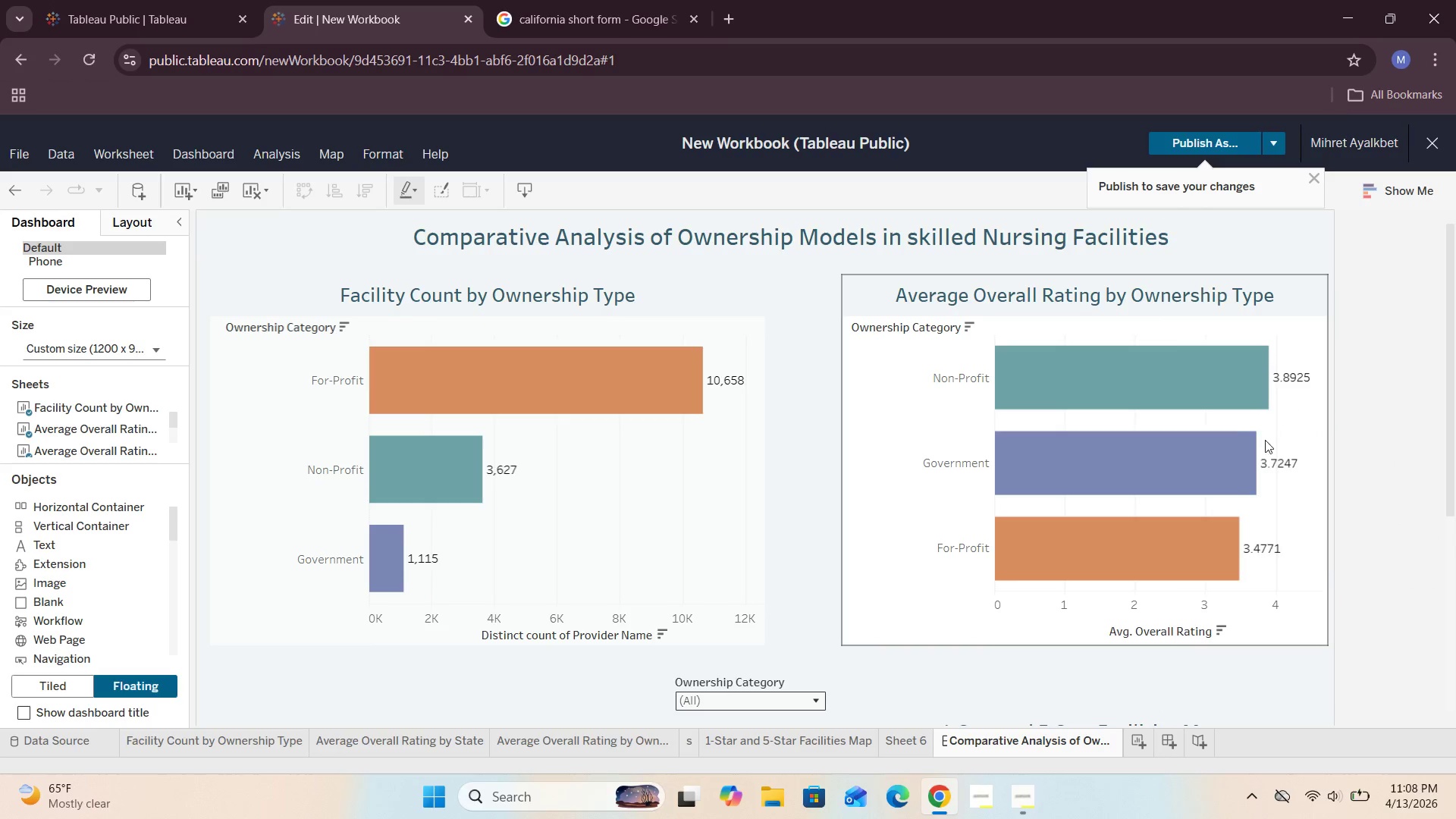 
scroll: coordinate [1388, 567], scroll_direction: down, amount: 3.0
 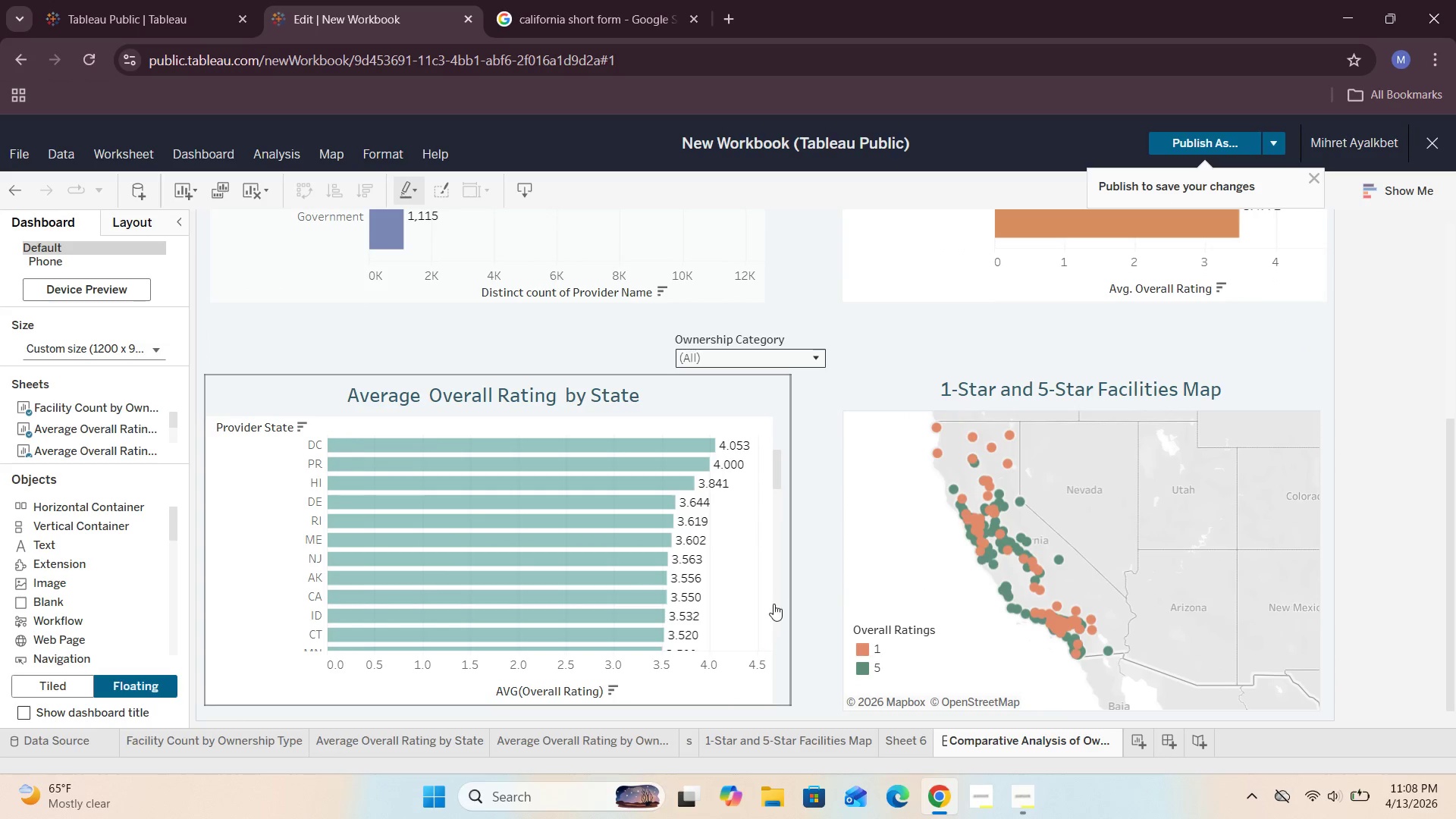 
wait(5.06)
 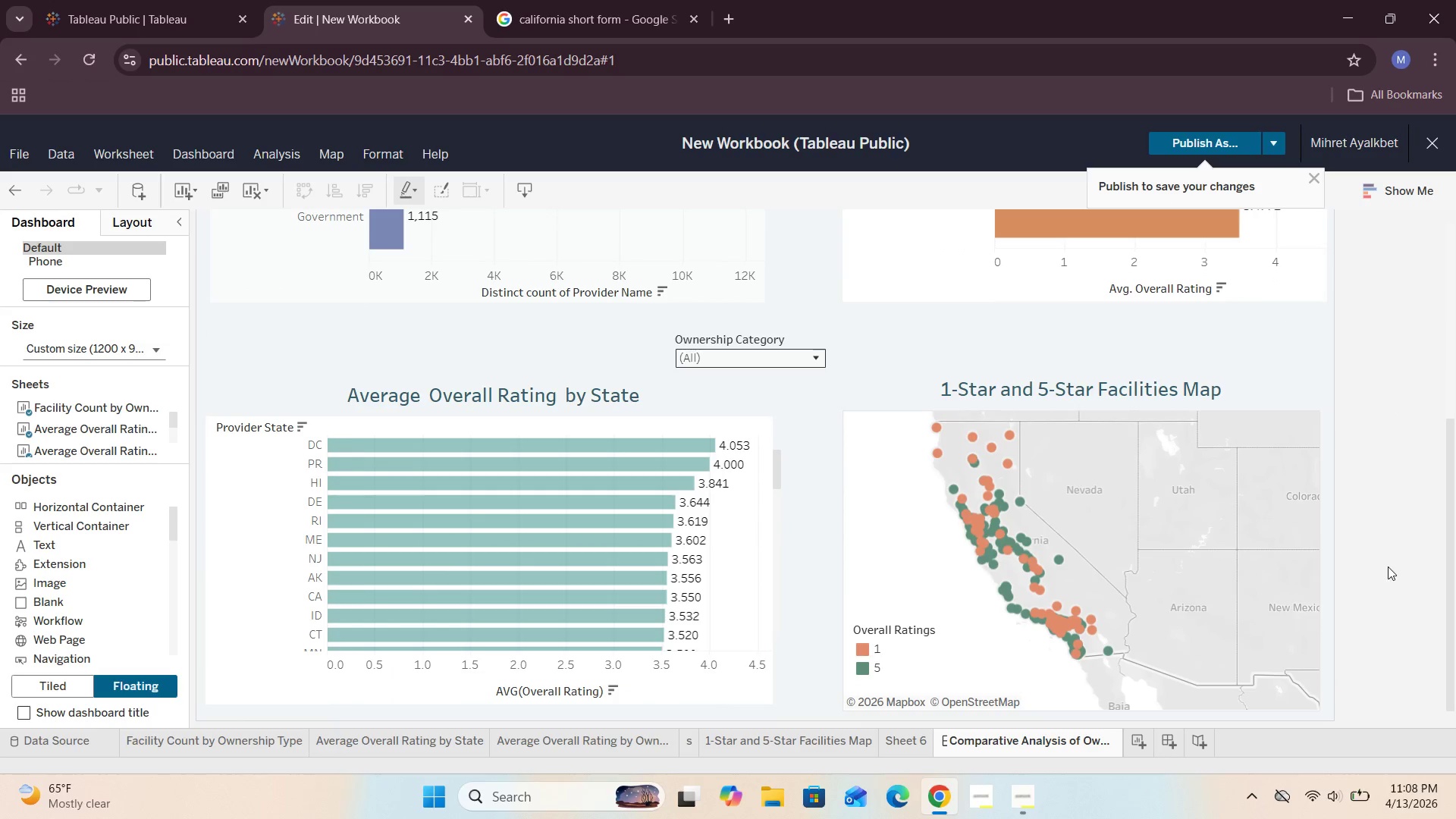 
left_click([673, 689])
 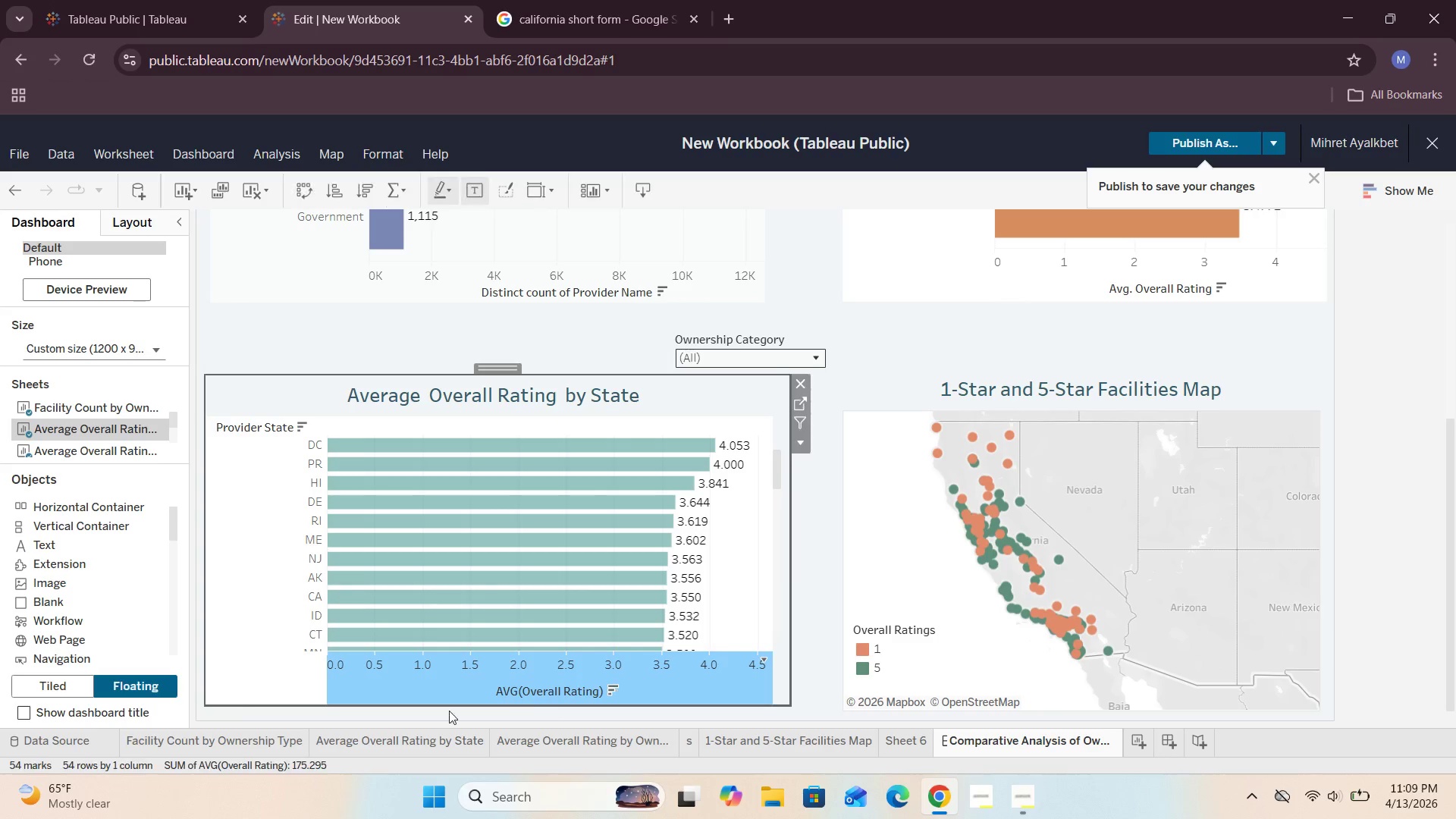 
left_click([417, 737])
 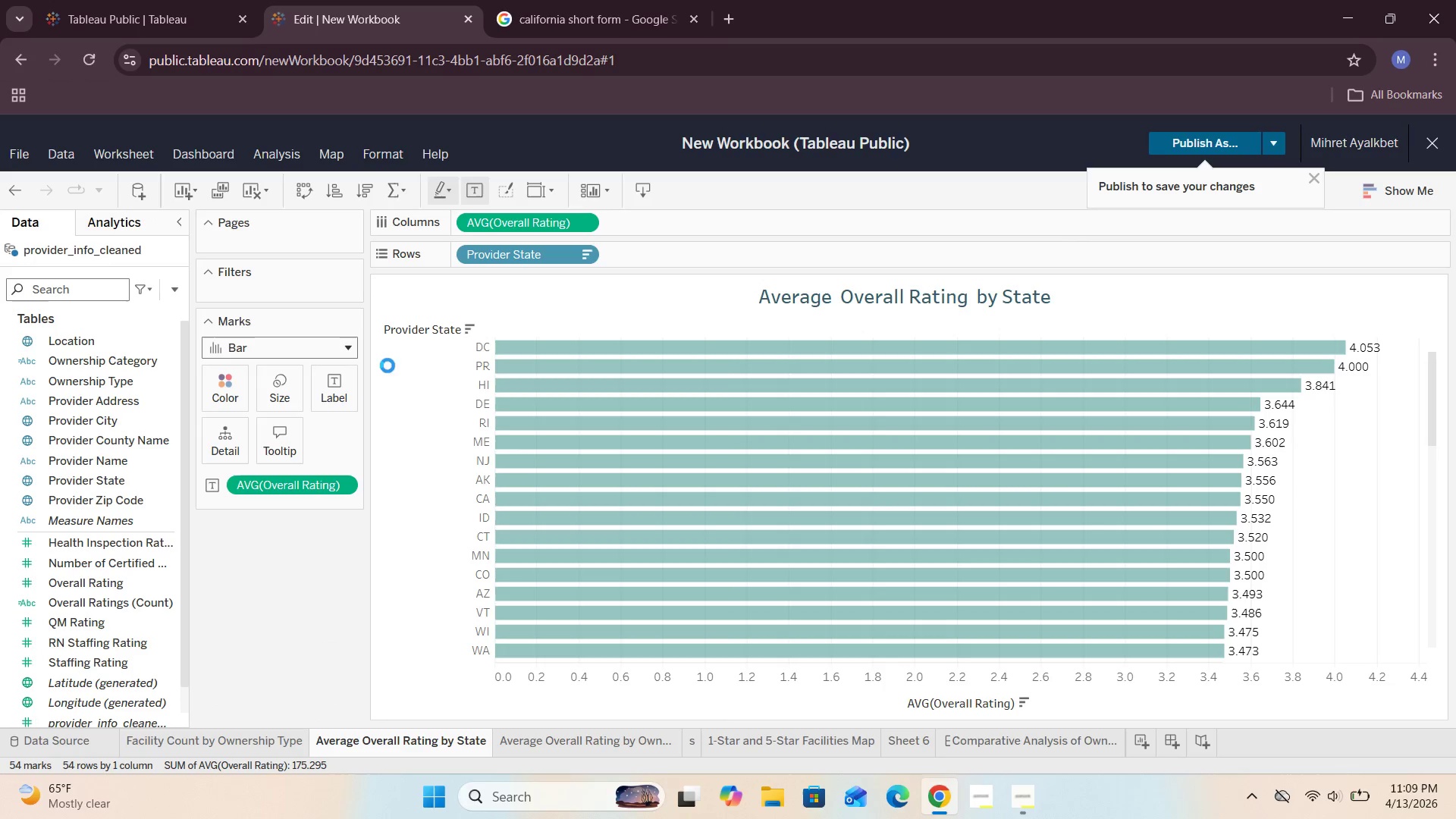 
left_click([379, 158])
 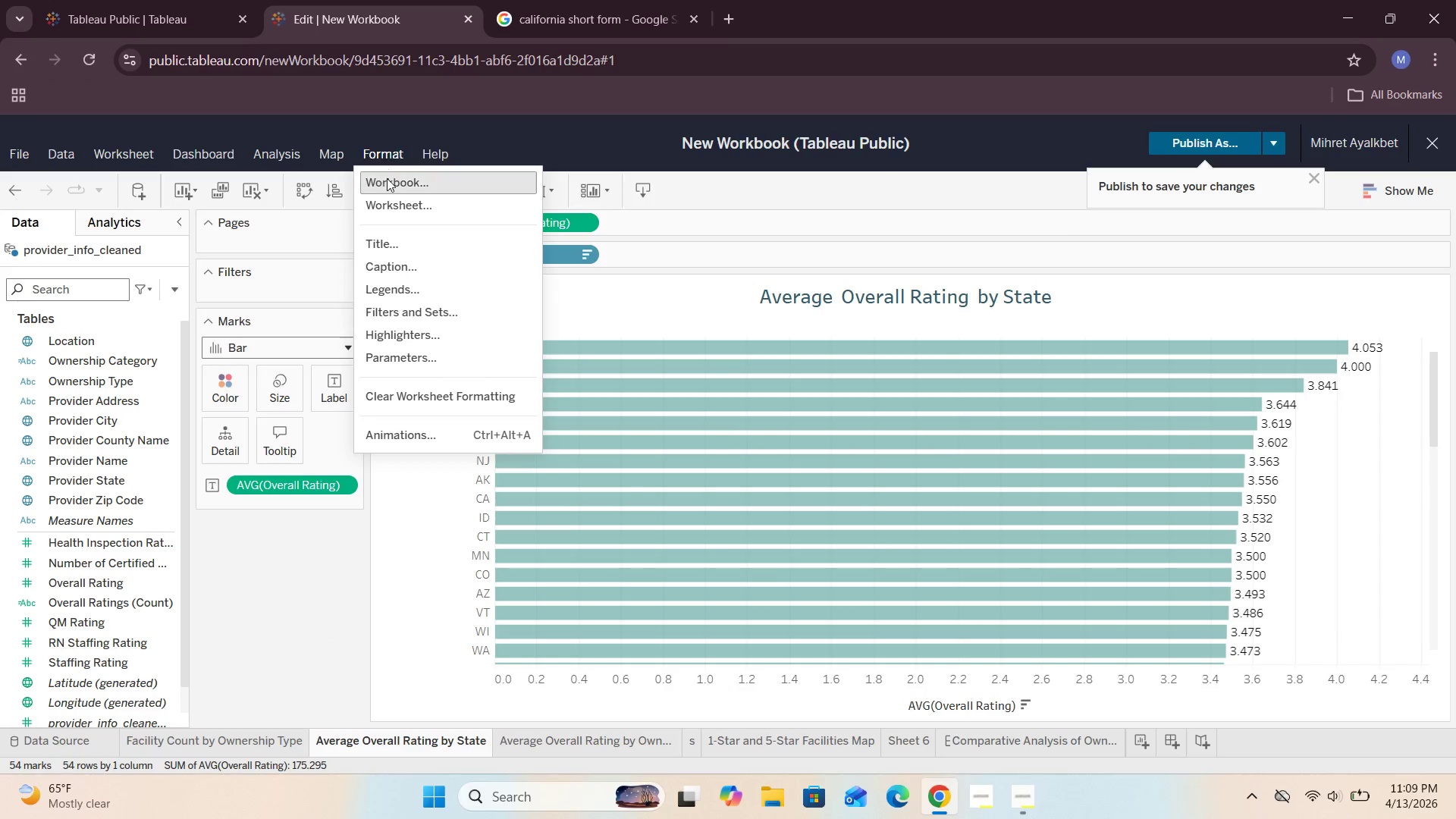 
left_click([393, 209])
 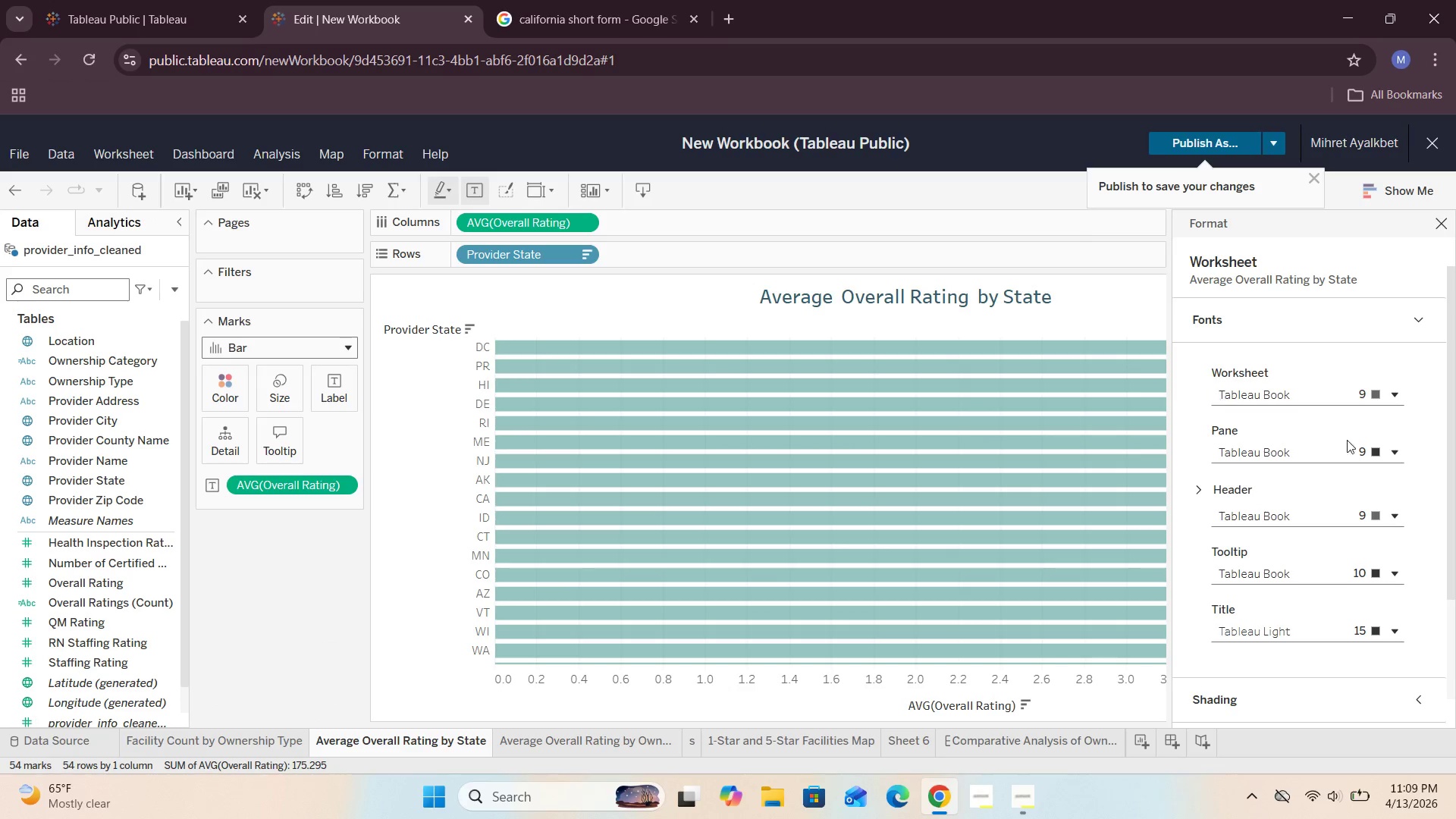 
scroll: coordinate [1363, 501], scroll_direction: down, amount: 4.0
 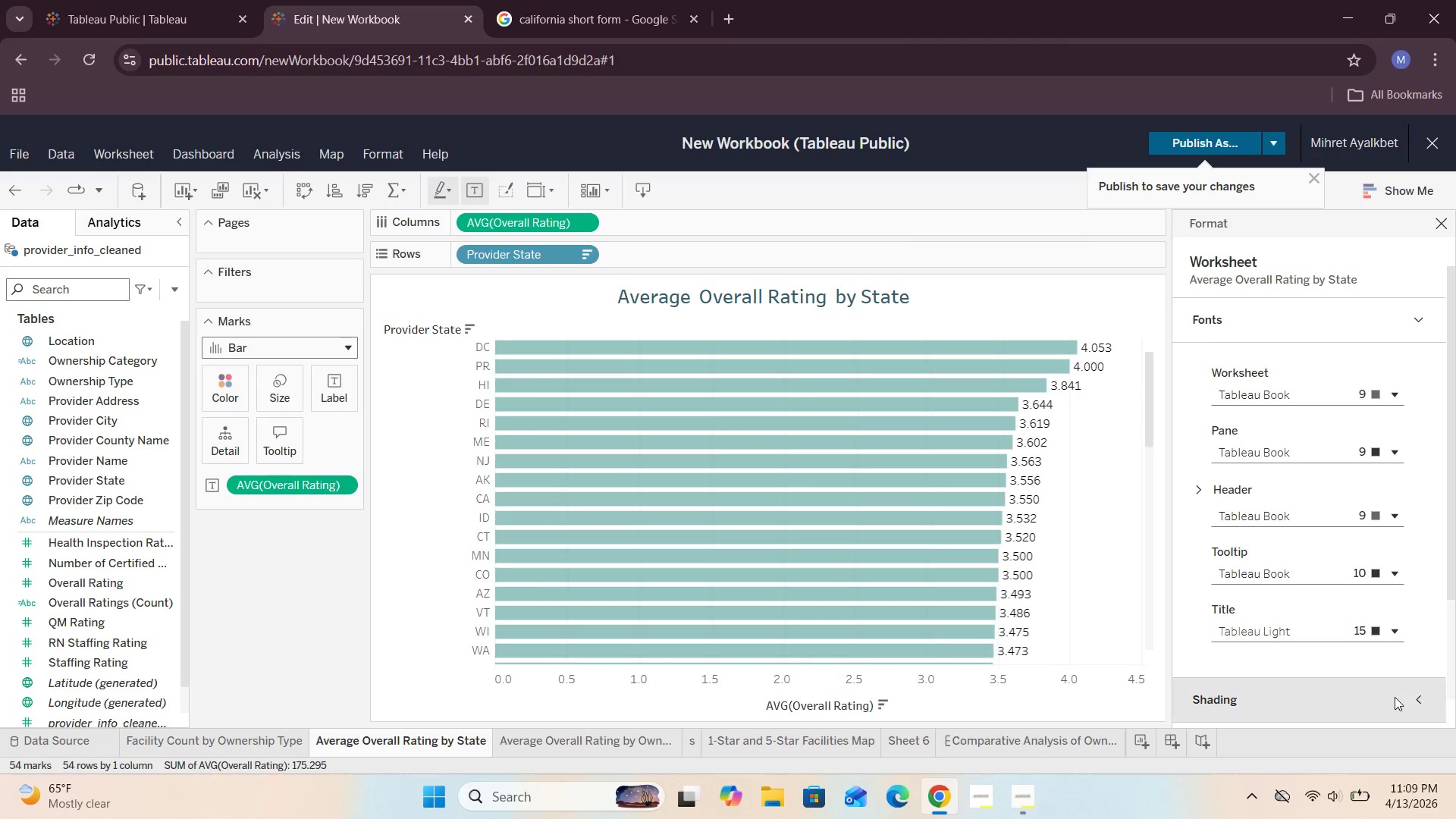 
left_click([1395, 698])
 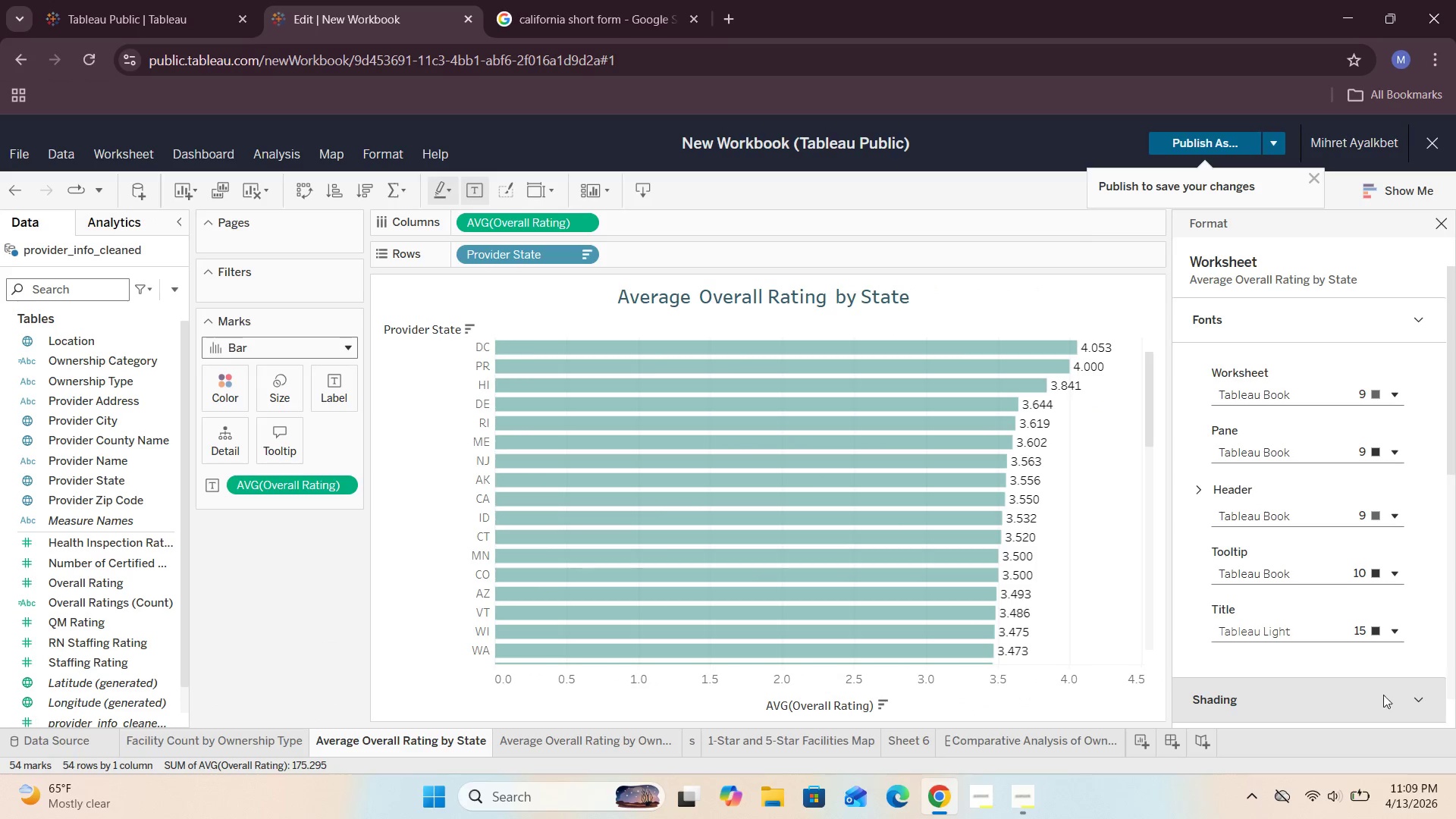 
scroll: coordinate [1323, 579], scroll_direction: down, amount: 7.0
 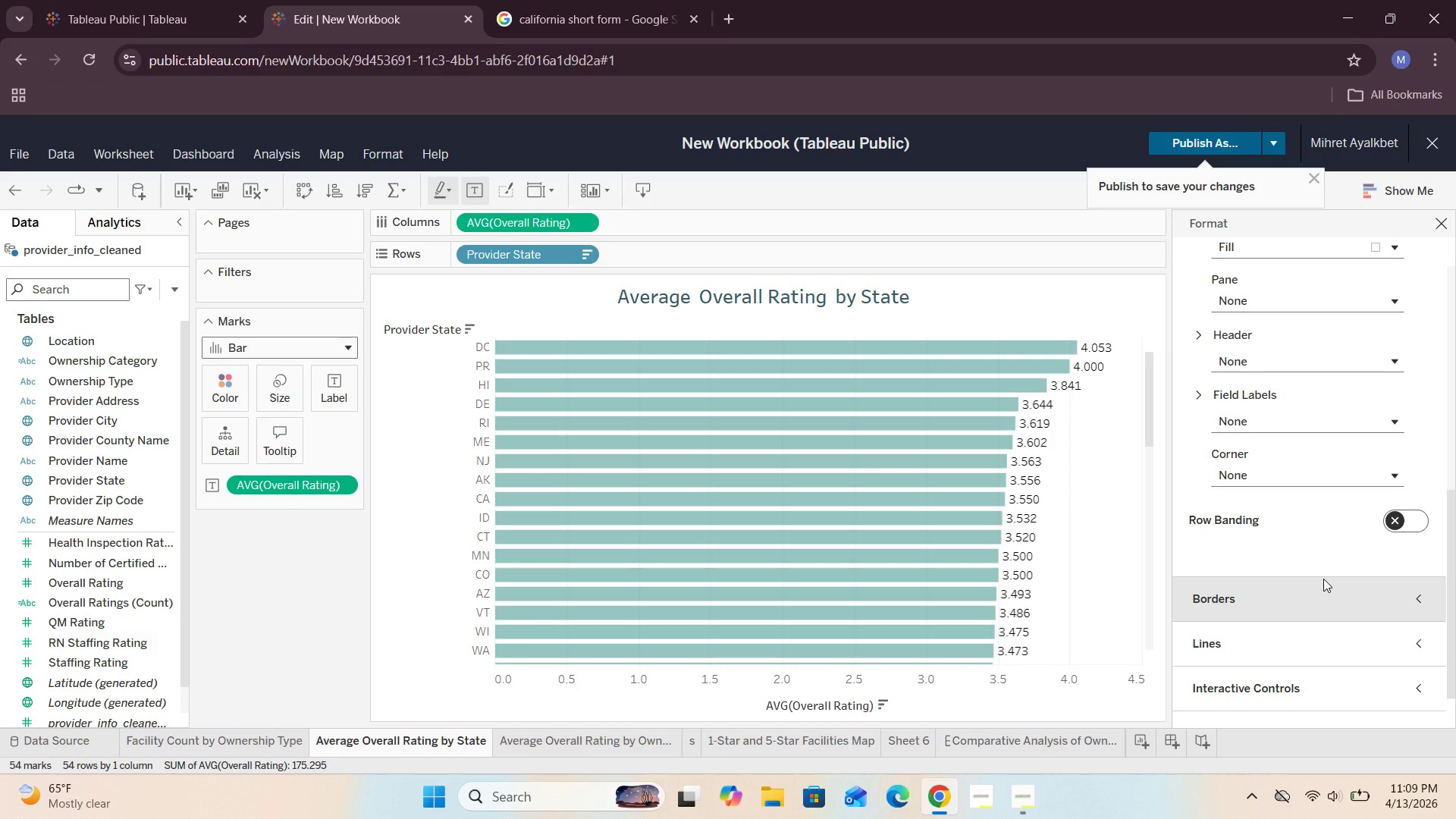 
scroll: coordinate [1304, 466], scroll_direction: up, amount: 2.0
 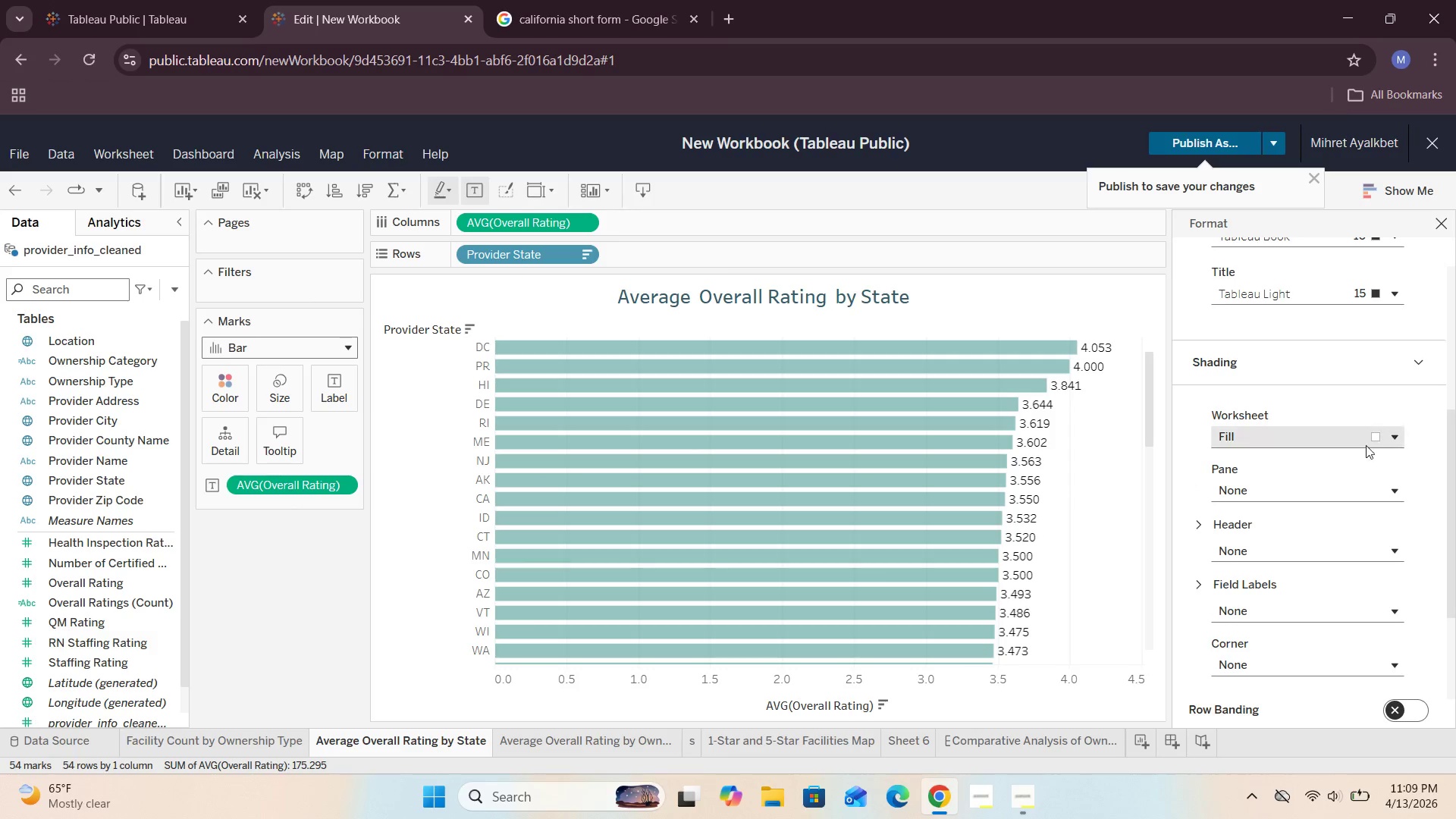 
left_click([1396, 436])
 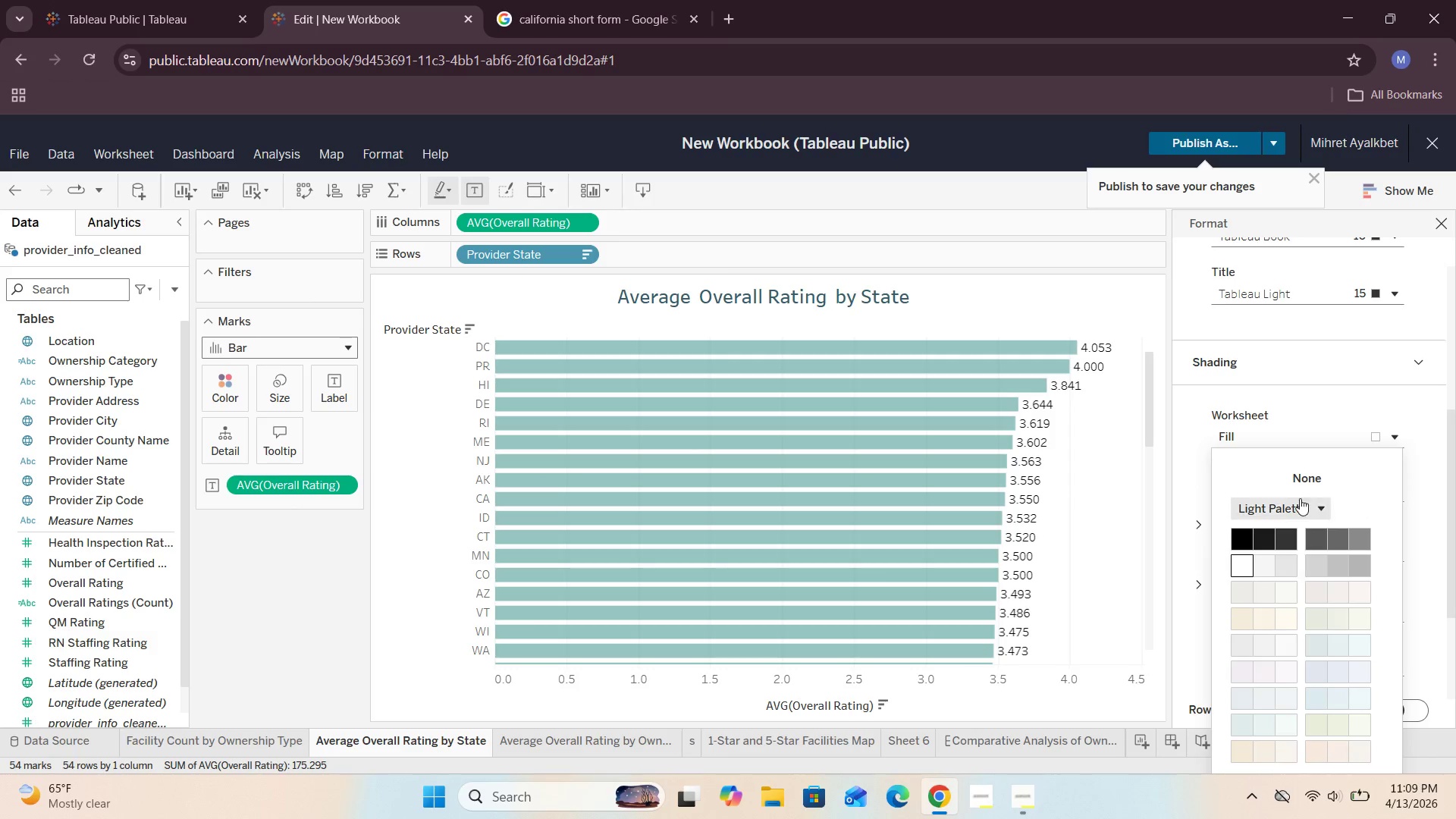 
left_click([1282, 422])
 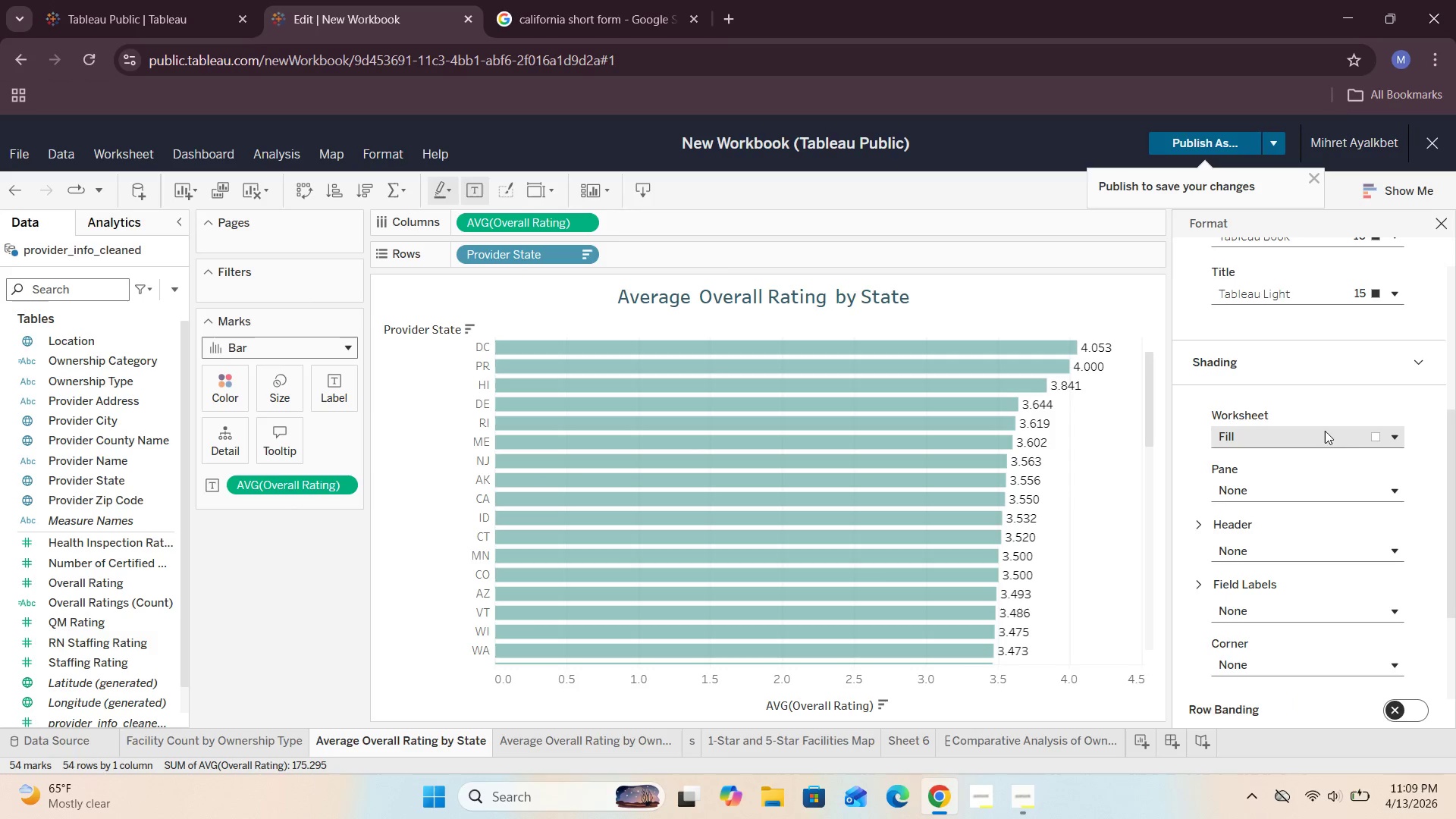 
left_click([1336, 441])
 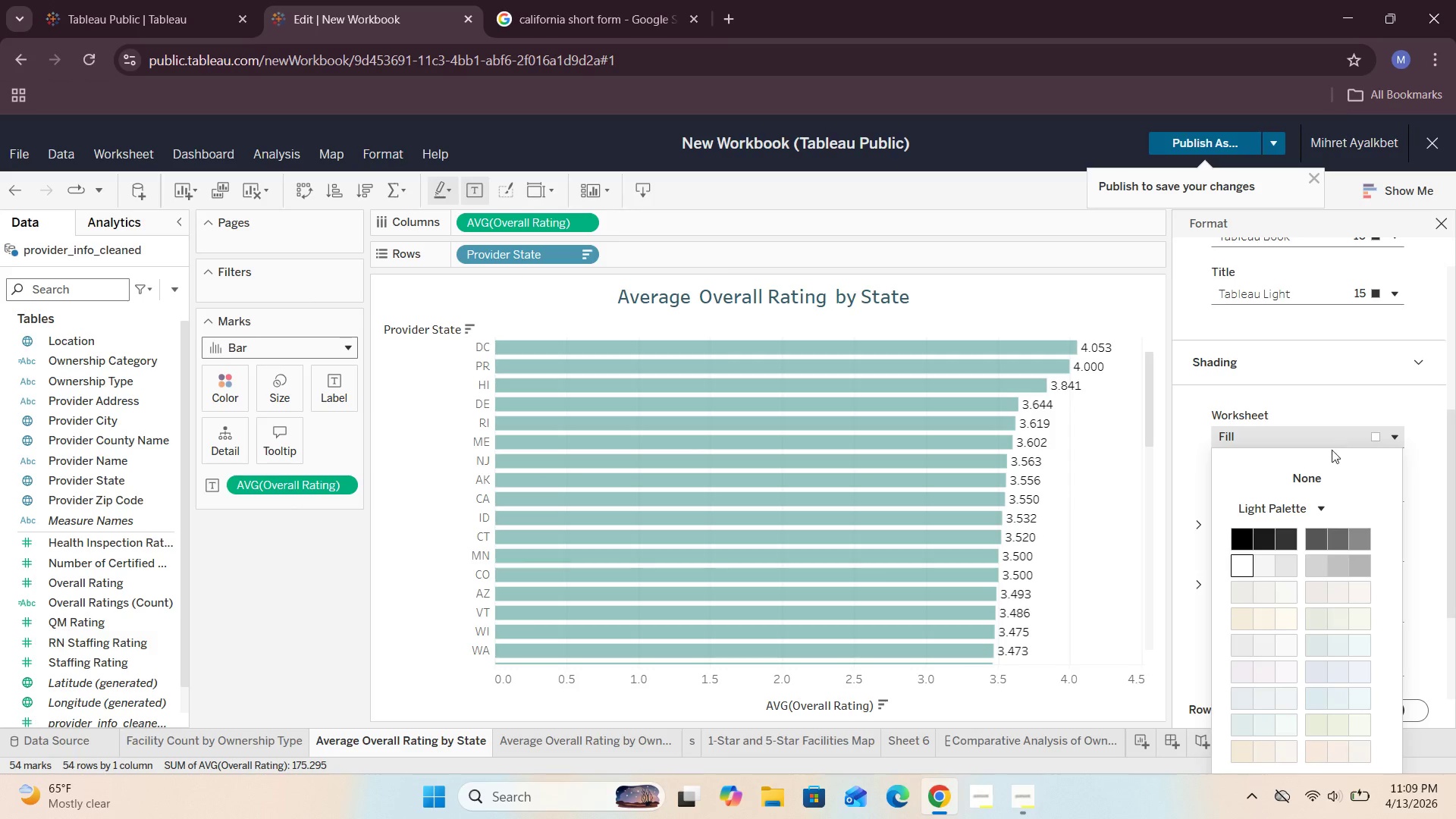 
scroll: coordinate [1345, 615], scroll_direction: down, amount: 10.0
 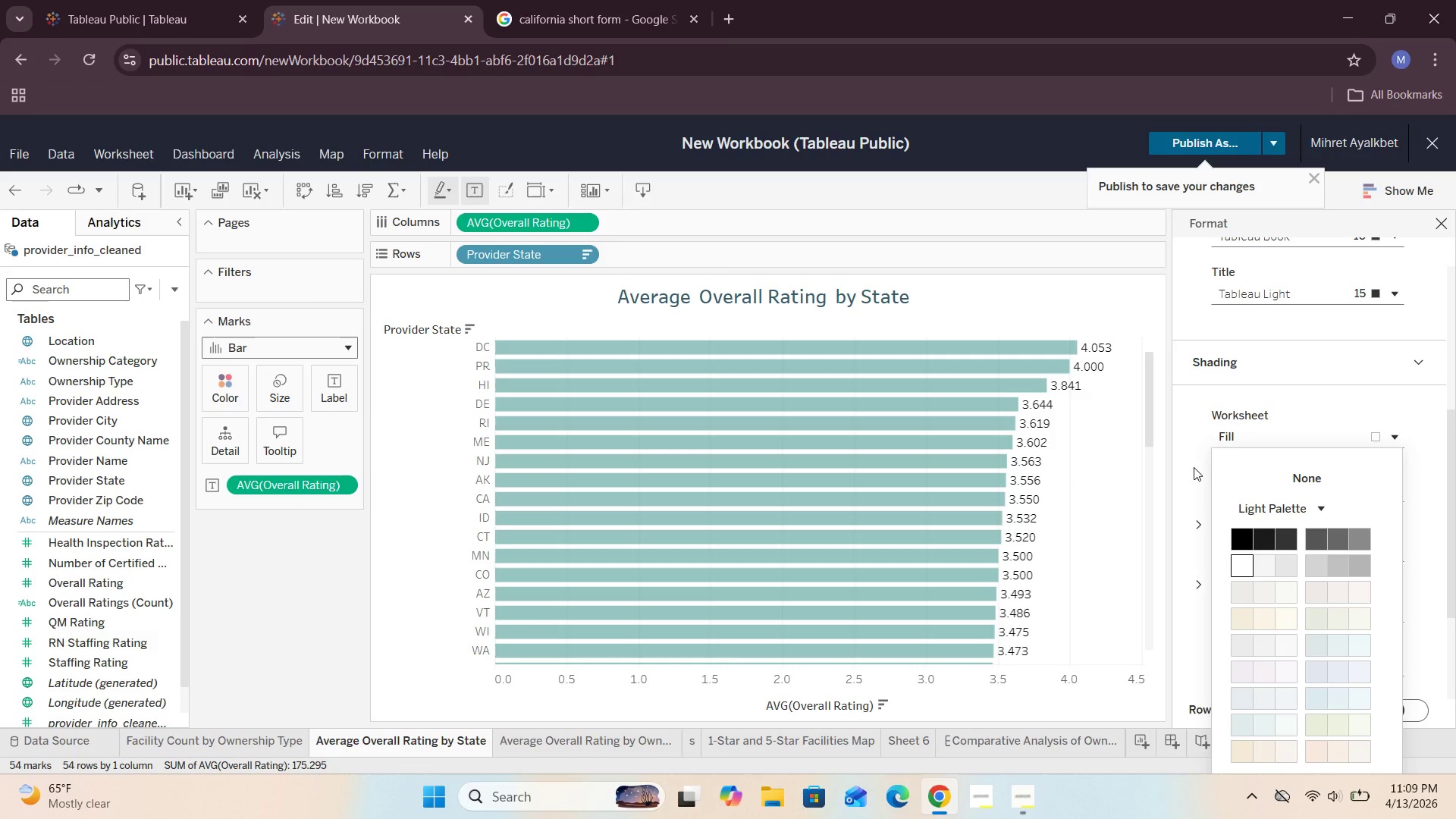 
left_click([1178, 457])
 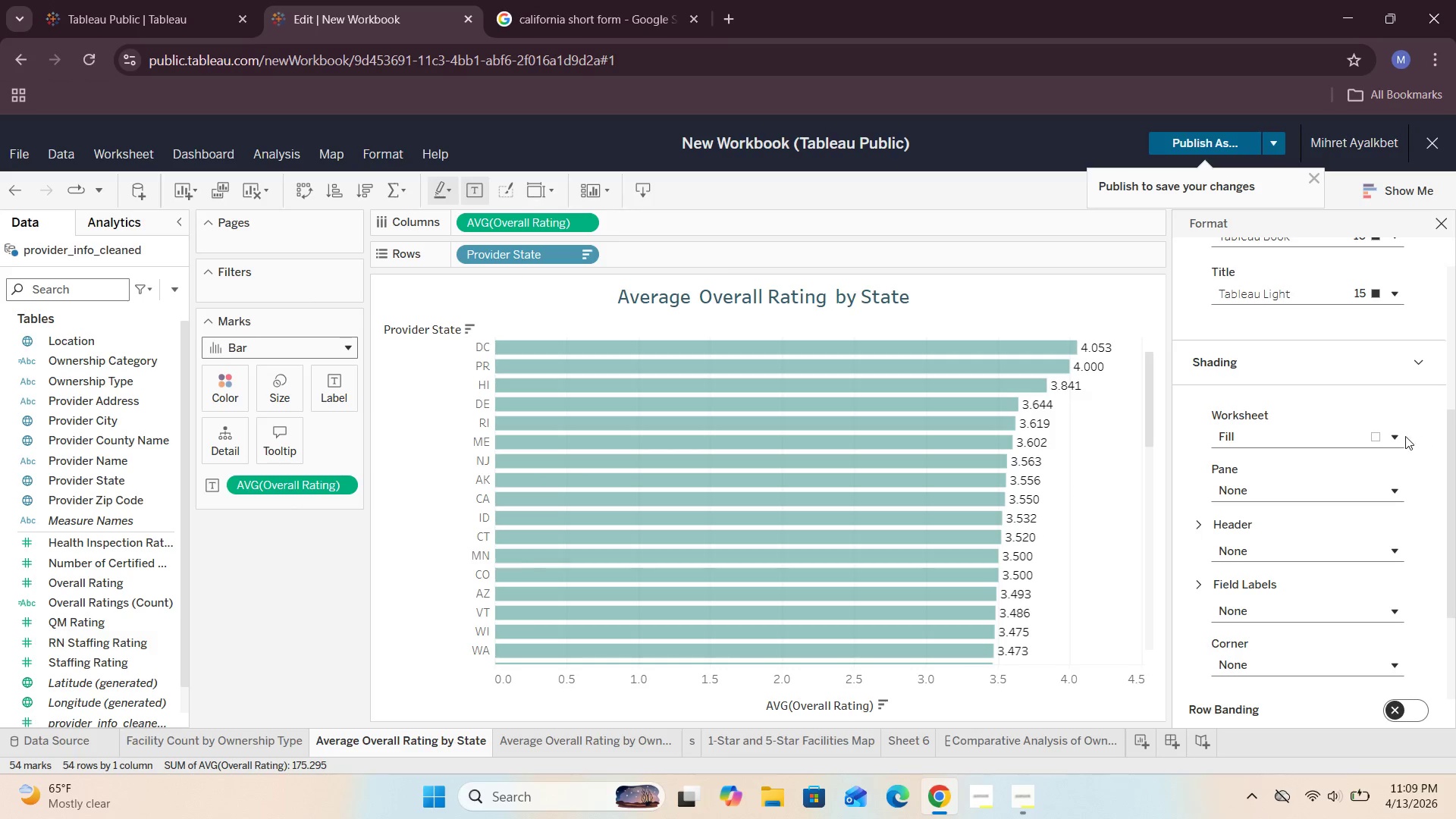 
left_click([1403, 436])
 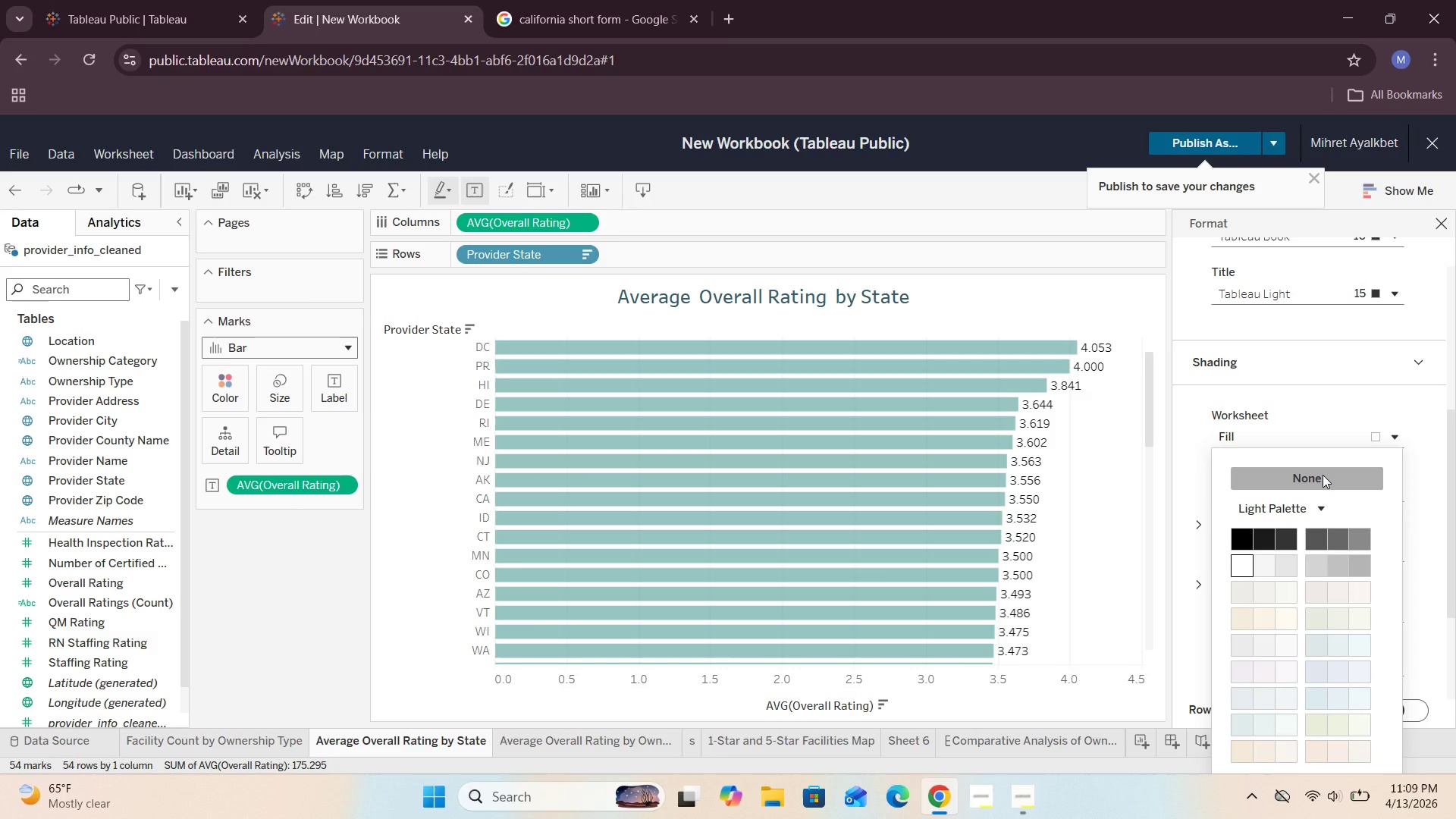 
left_click([1308, 435])
 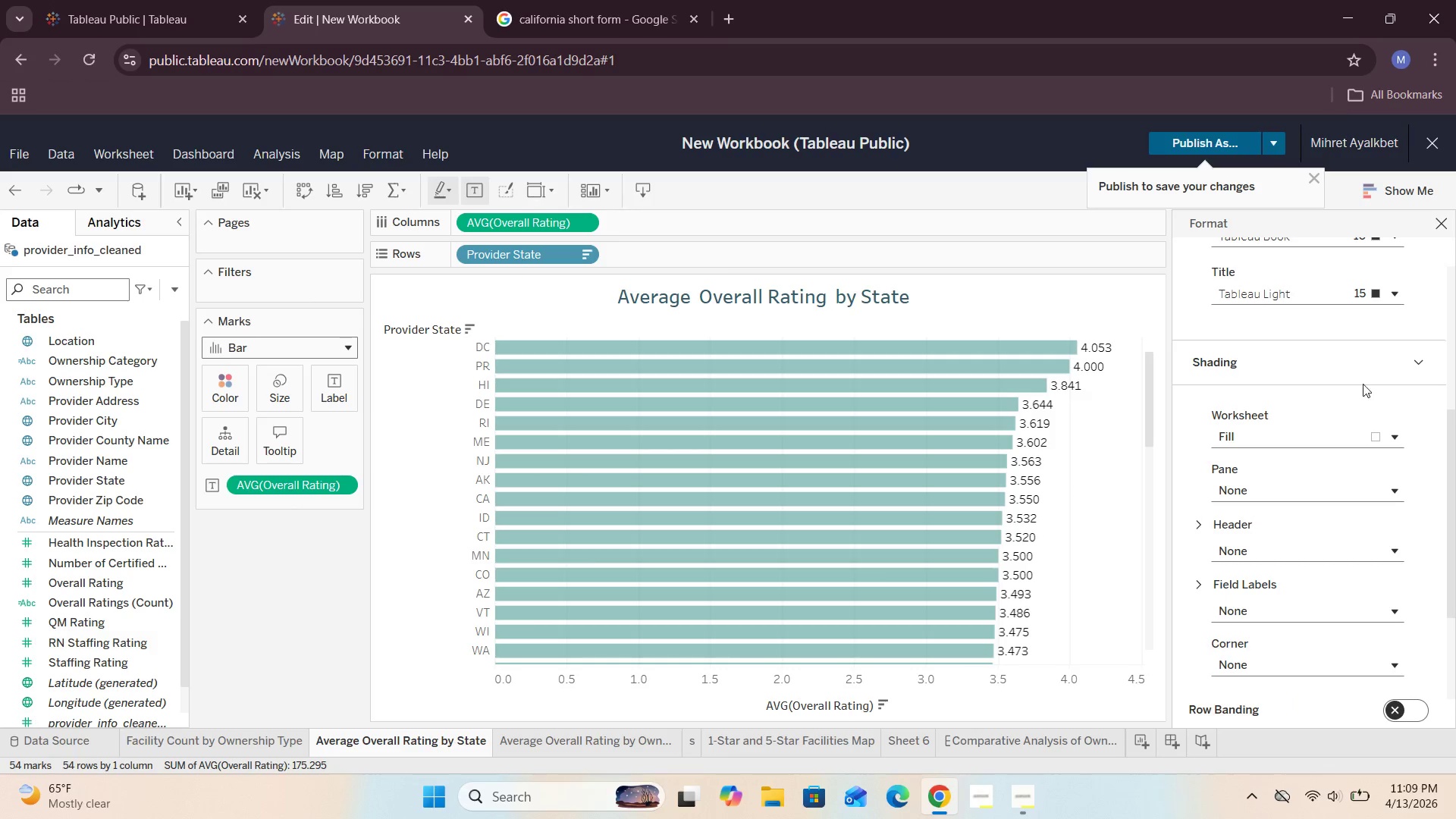 
left_click([1393, 364])
 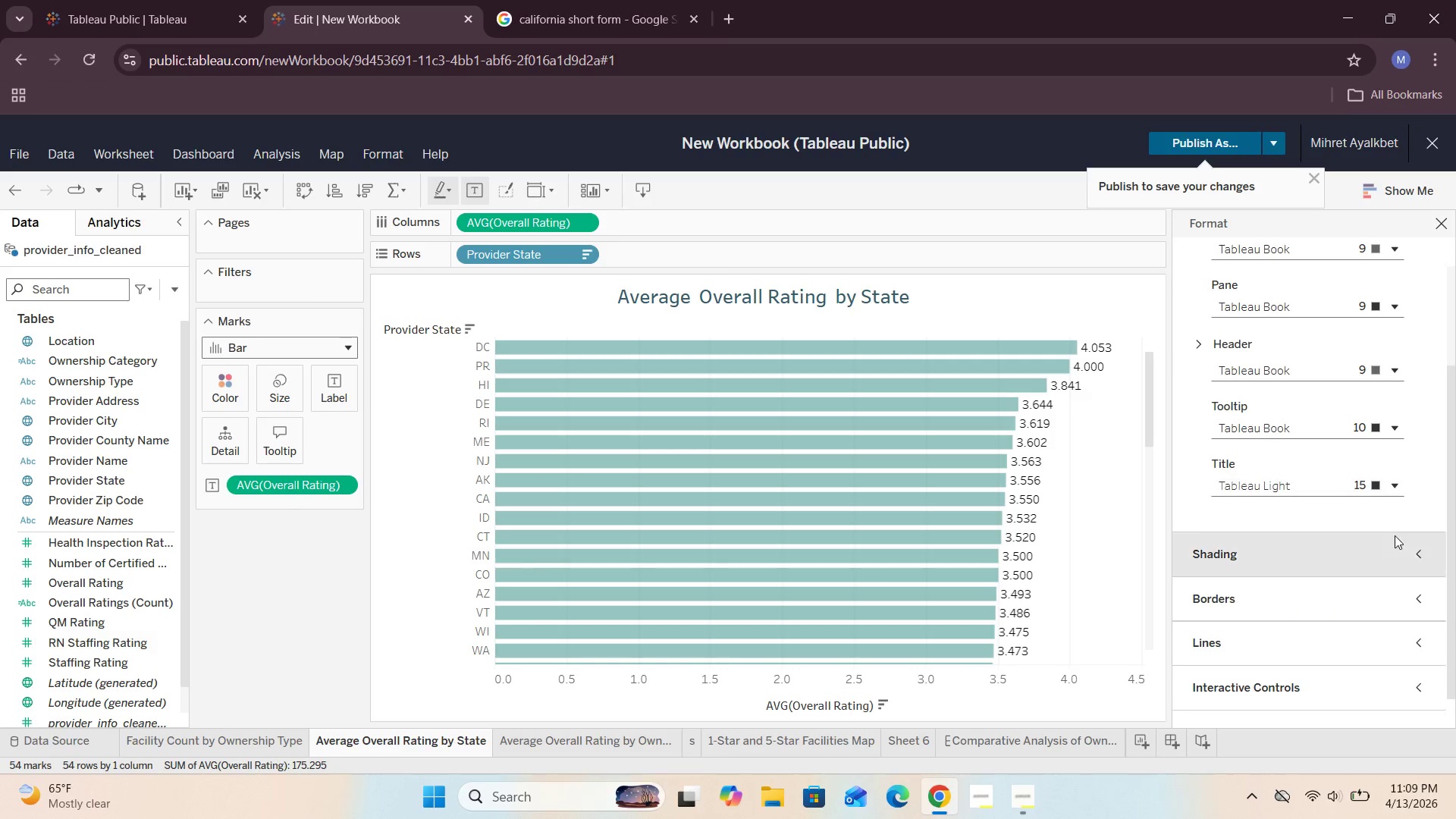 
left_click([1397, 547])
 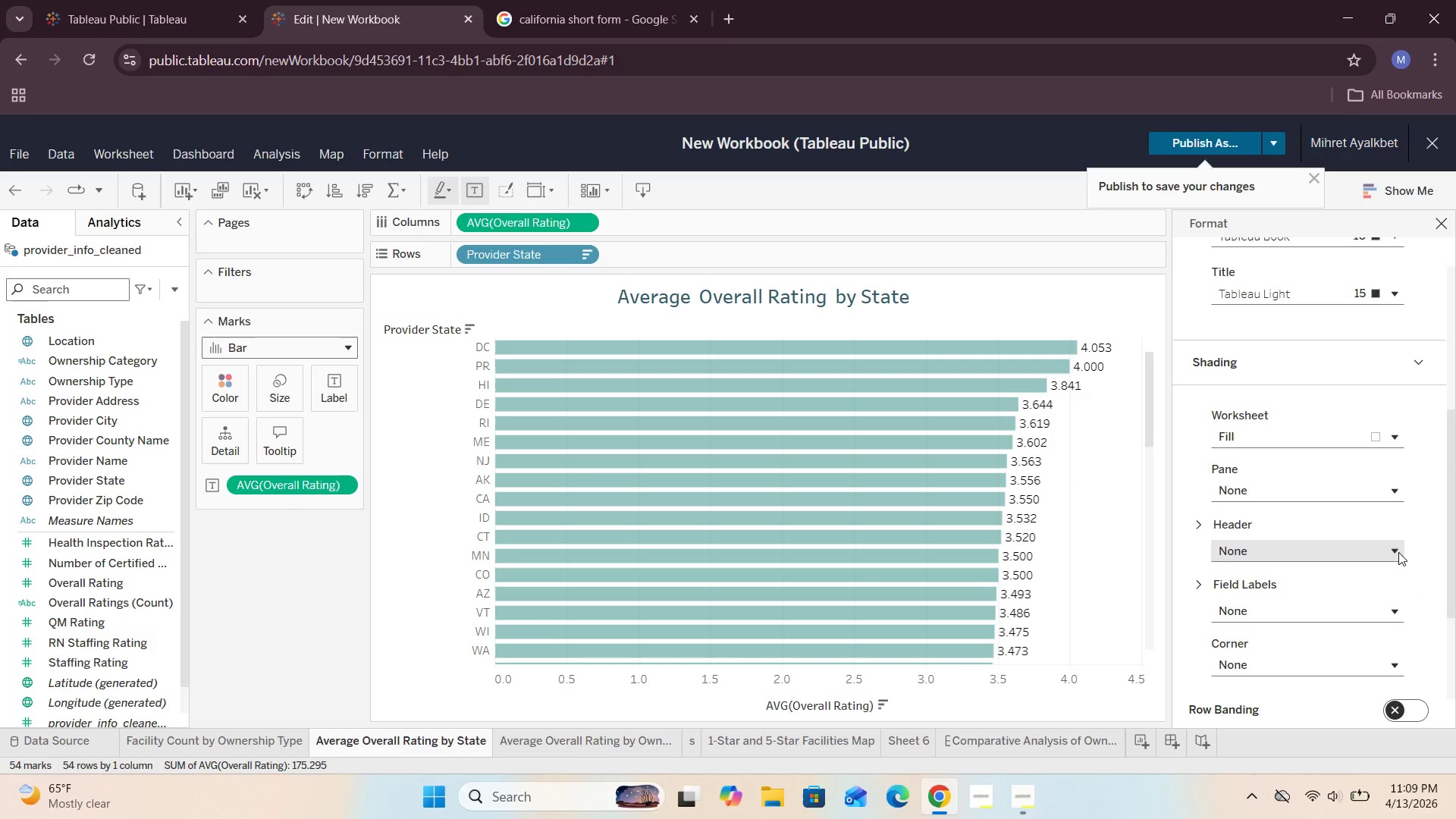 
scroll: coordinate [1398, 552], scroll_direction: down, amount: 3.0
 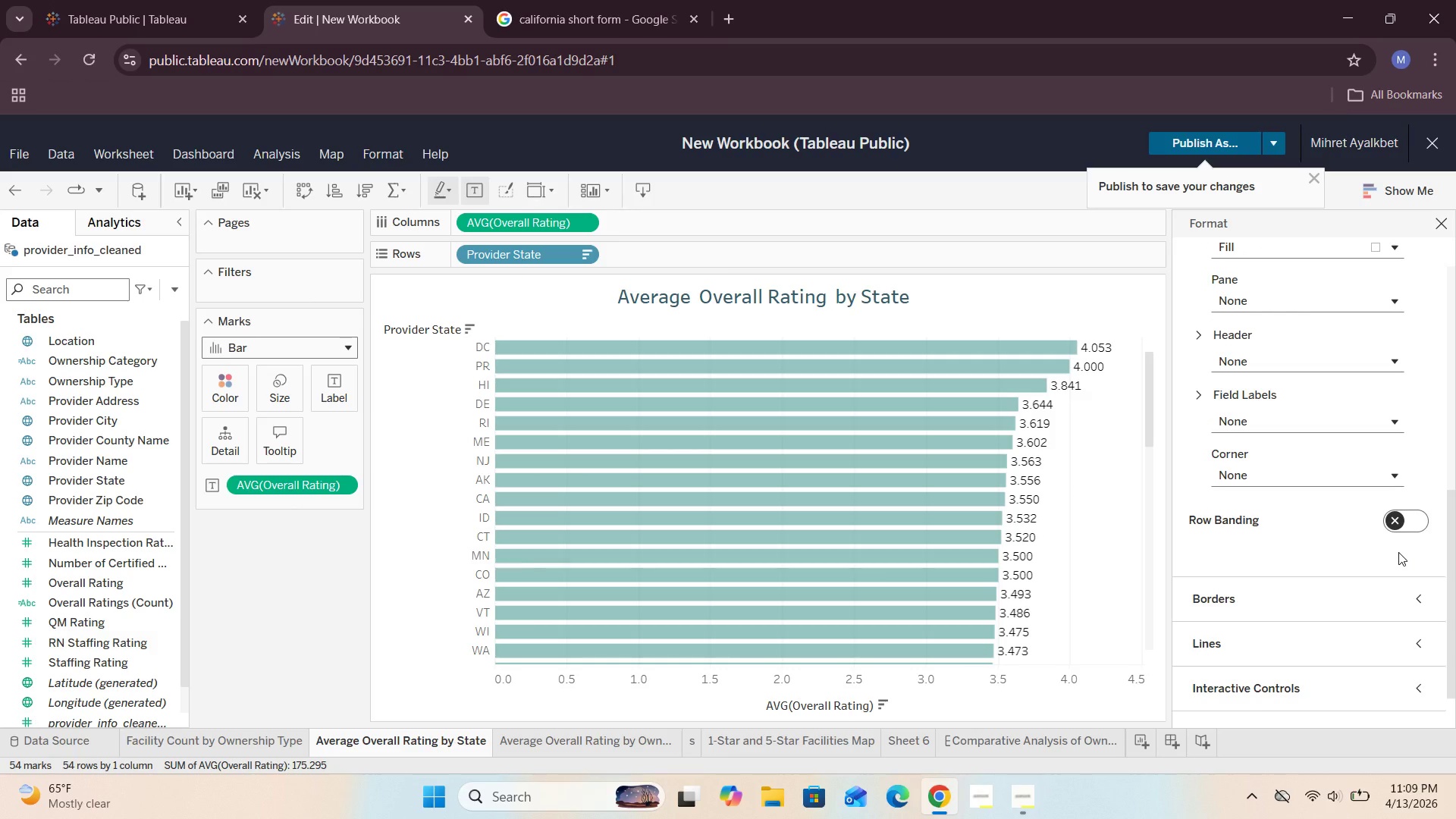 
scroll: coordinate [1398, 552], scroll_direction: up, amount: 2.0
 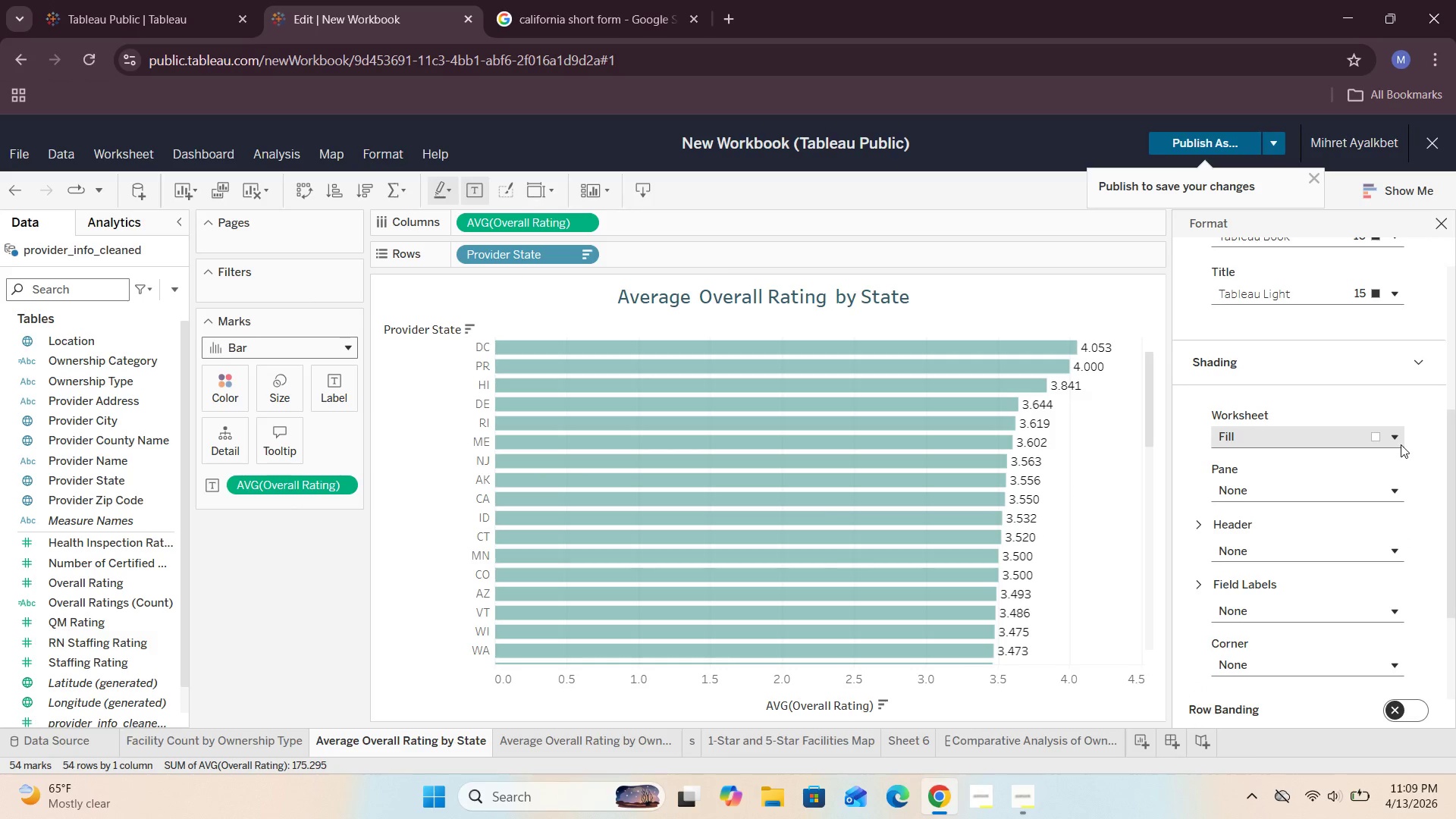 
left_click([1399, 442])
 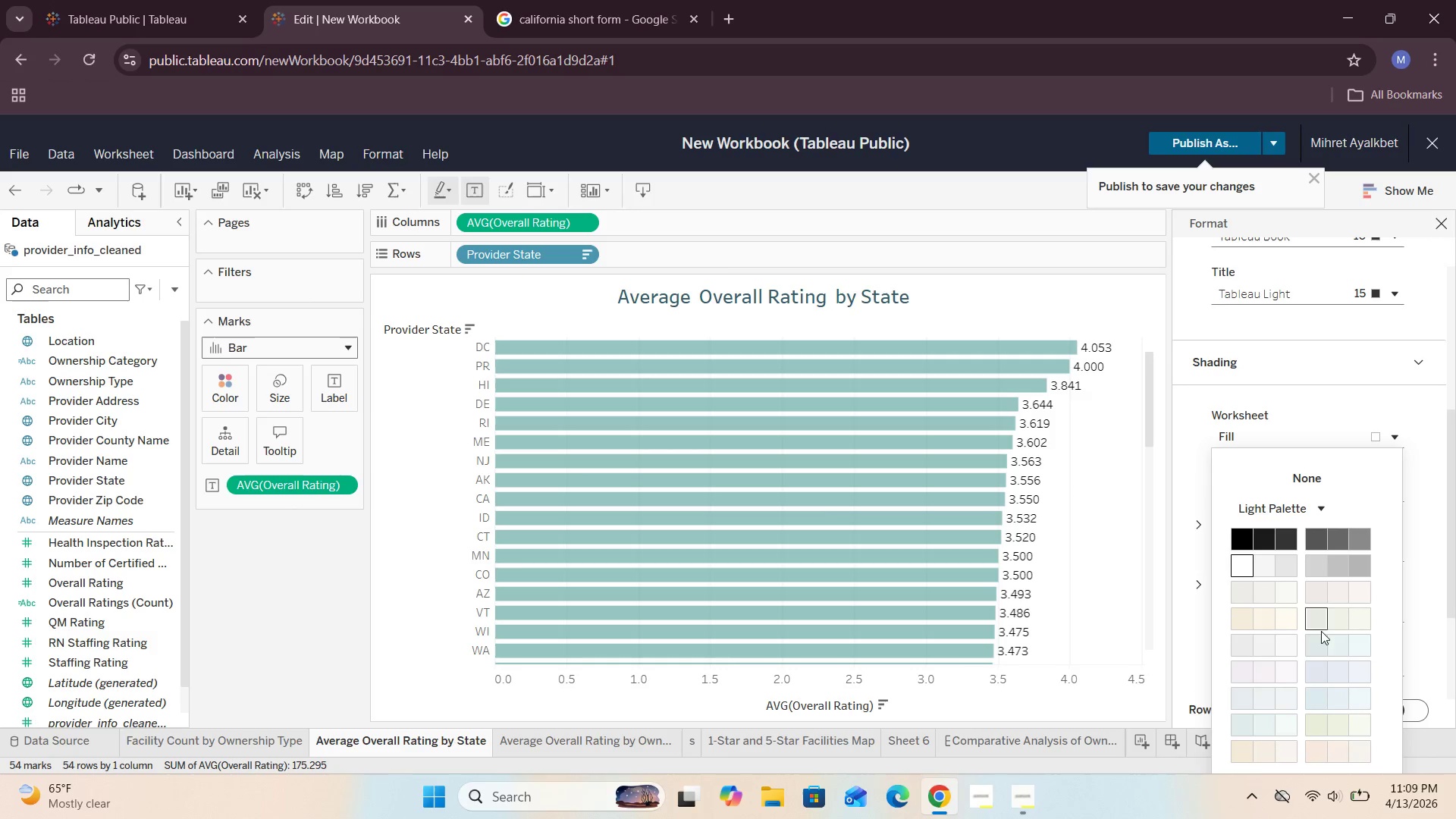 
scroll: coordinate [1313, 649], scroll_direction: down, amount: 5.0
 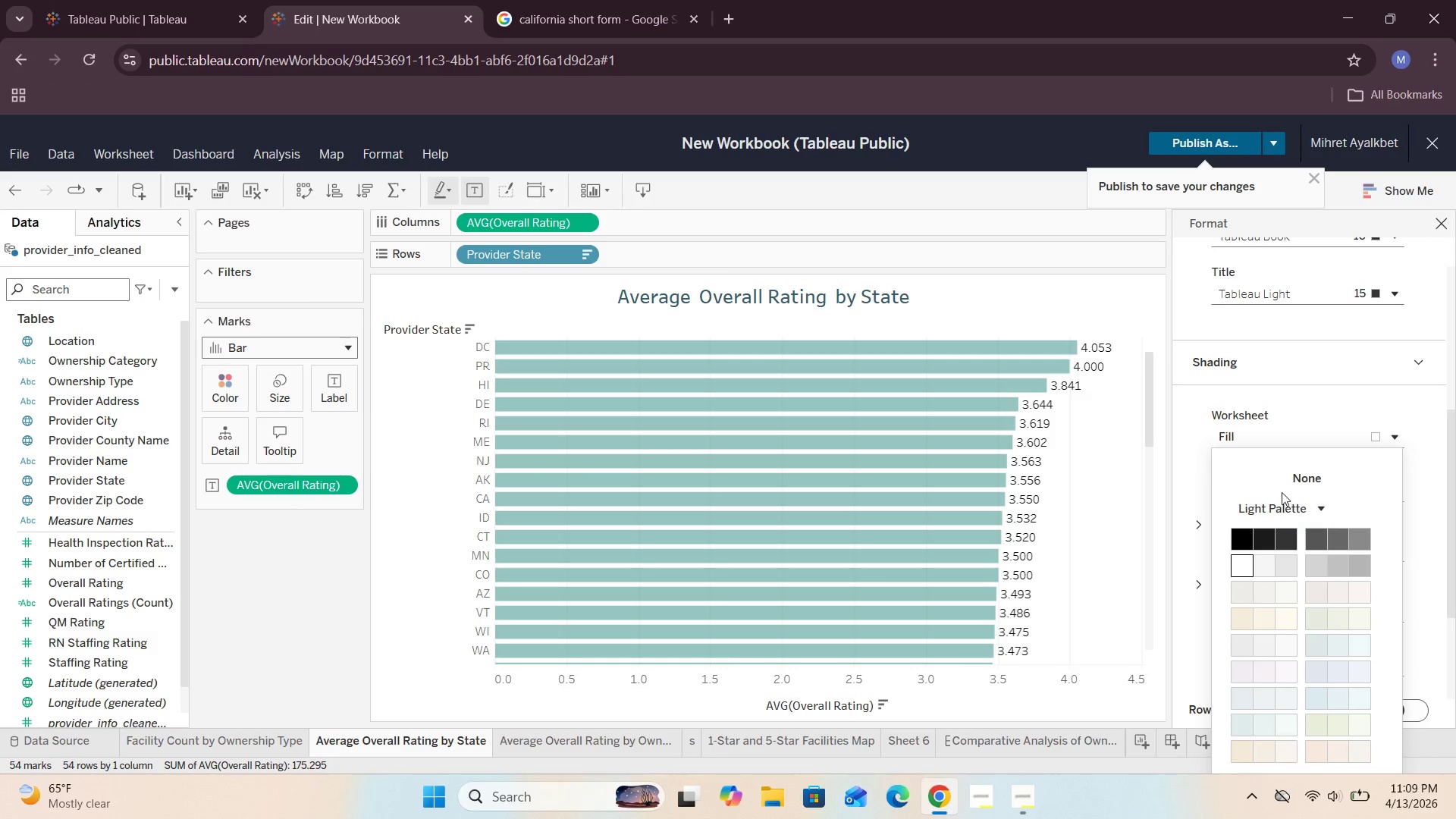 
left_click_drag(start_coordinate=[1276, 456], to_coordinate=[1268, 413])
 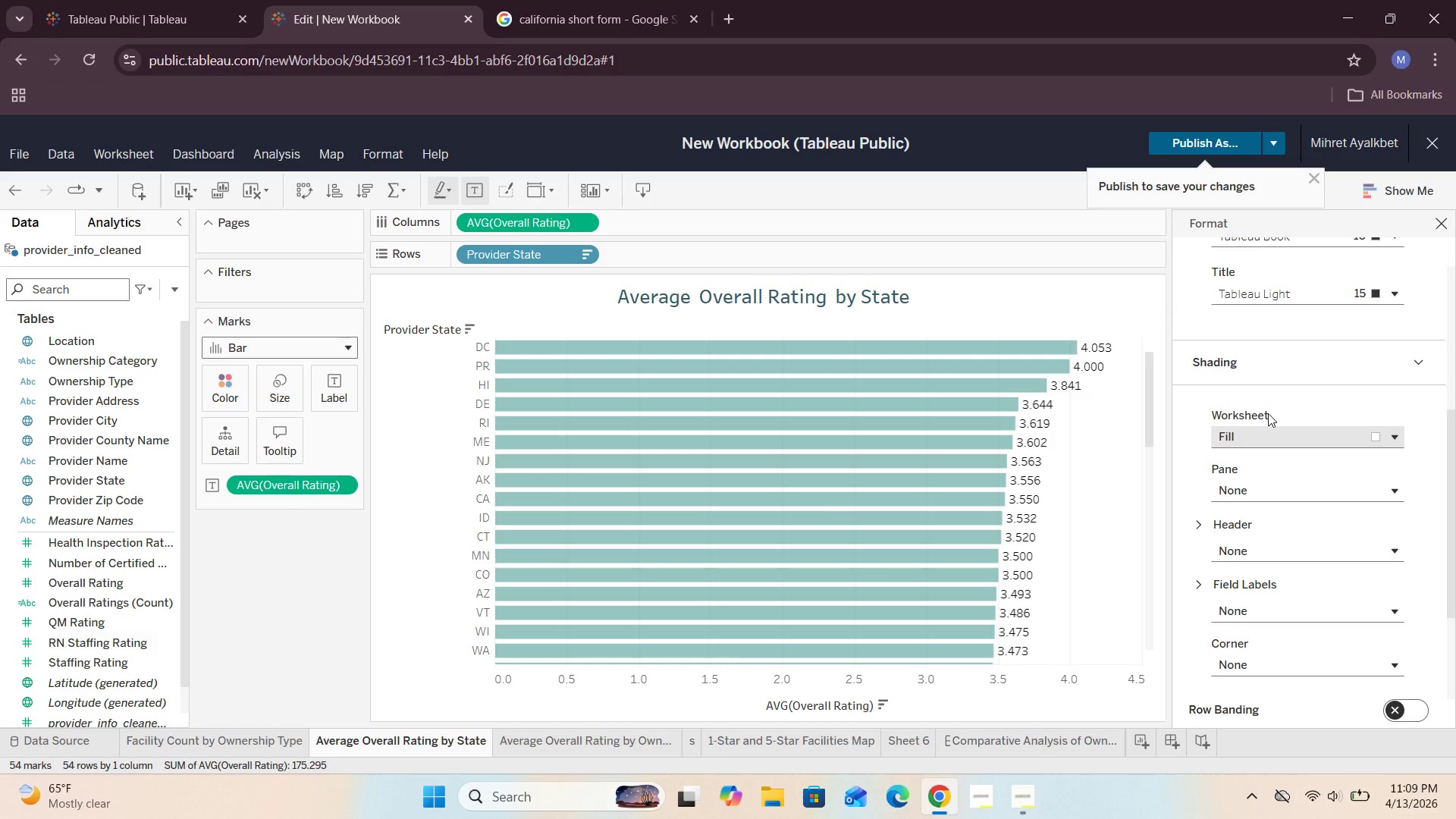 
scroll: coordinate [1268, 413], scroll_direction: down, amount: 3.0
 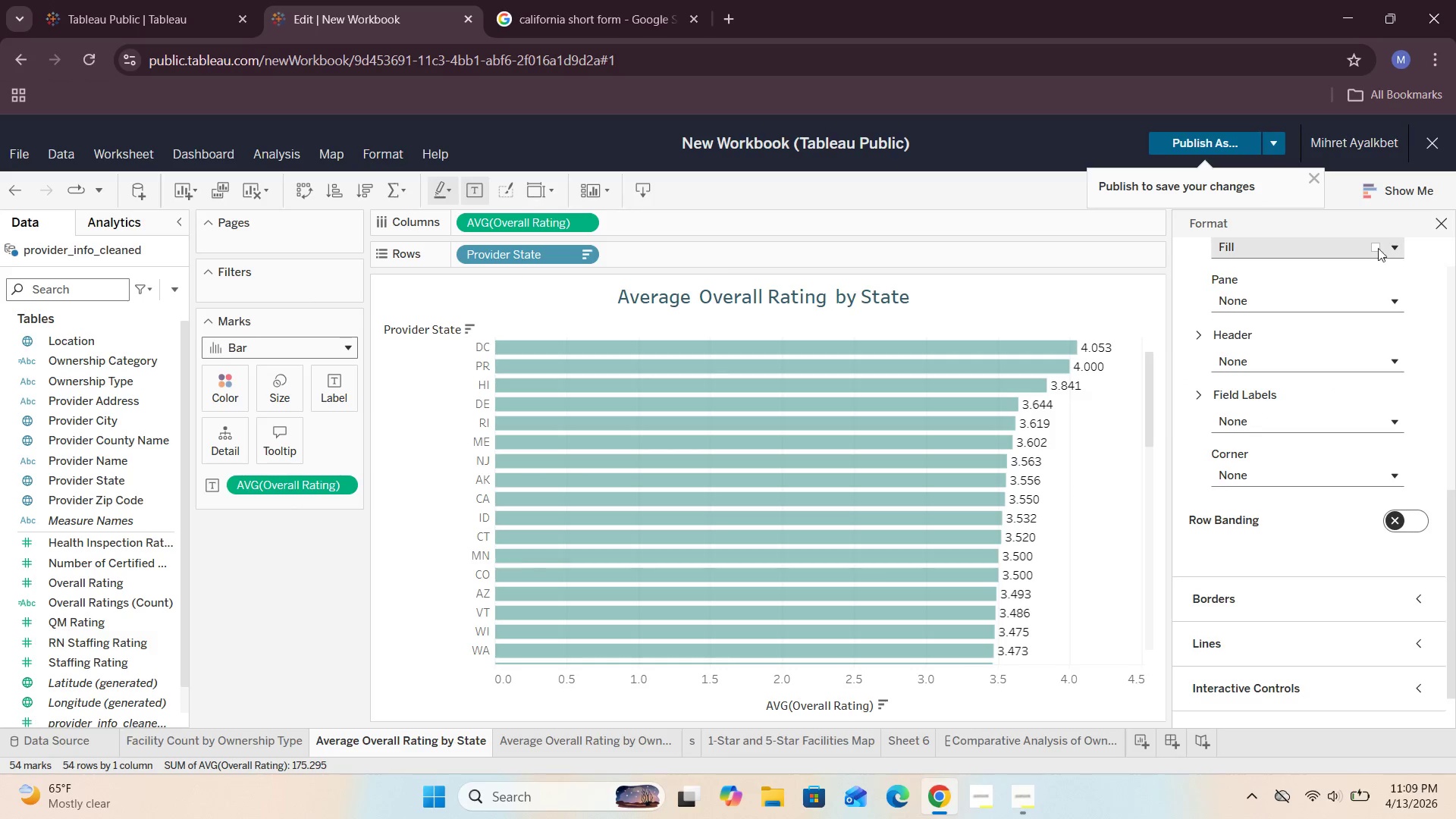 
left_click([1397, 246])
 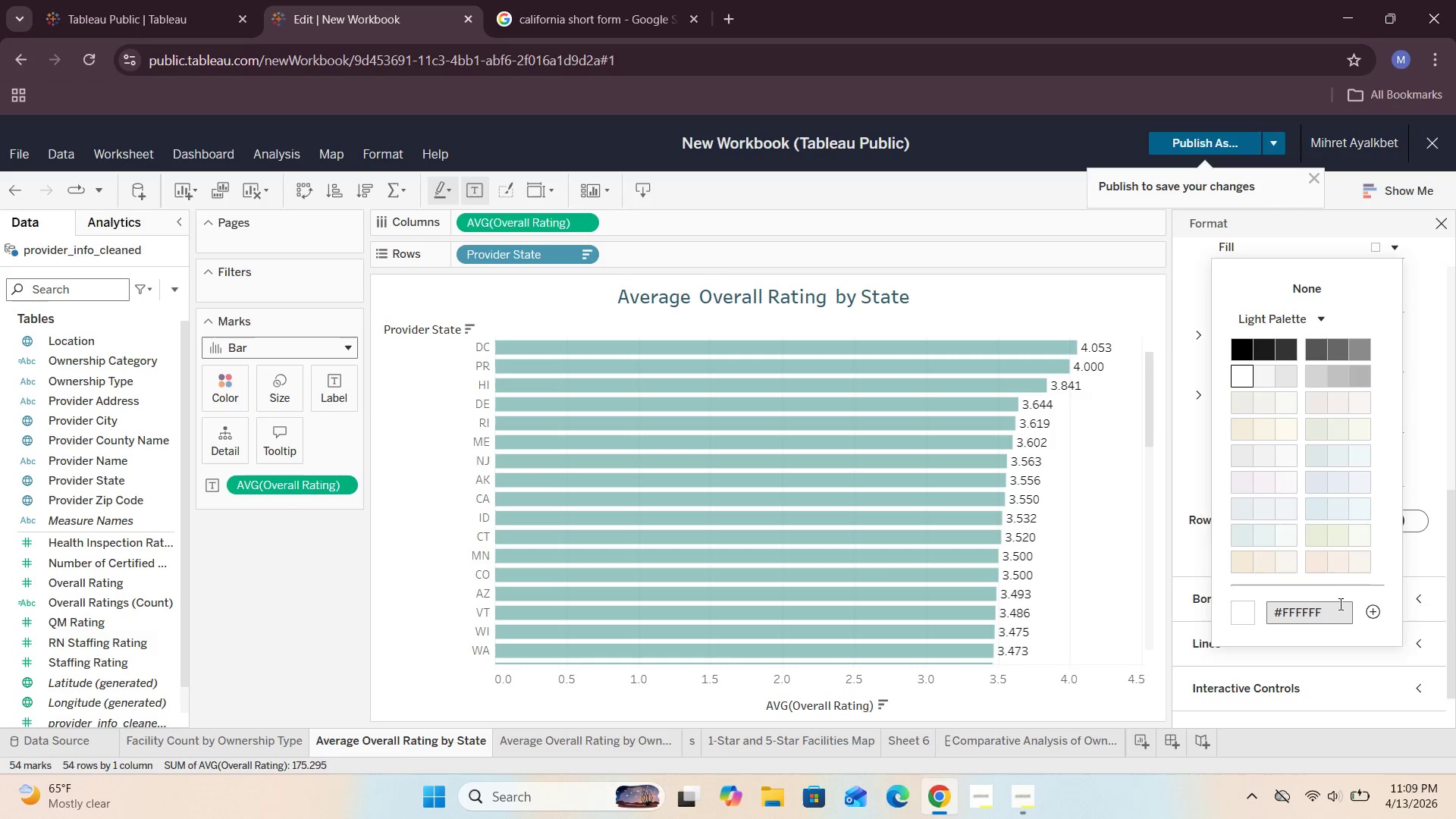 
left_click([1337, 609])
 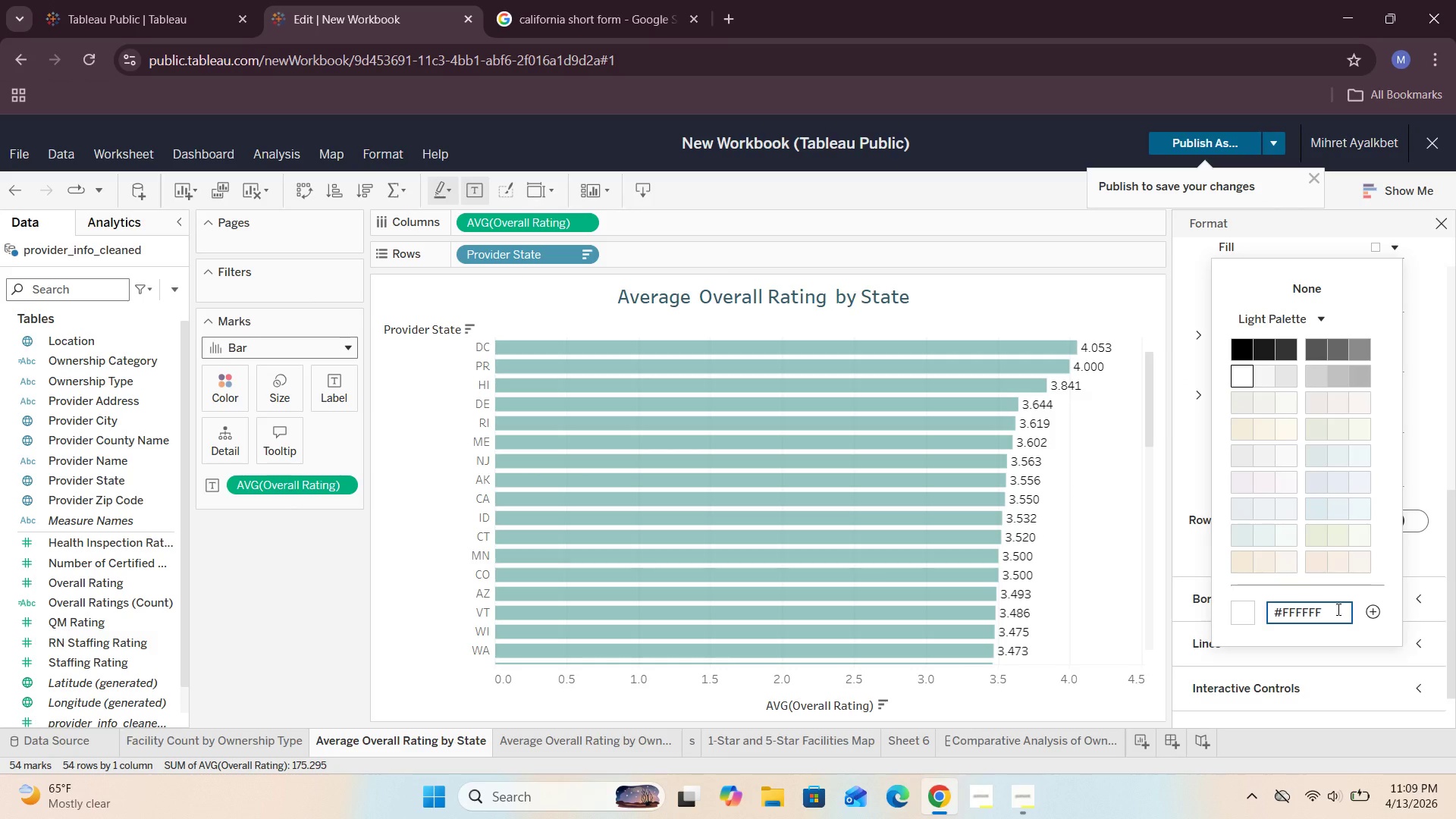 
key(Backspace)
key(Backspace)
key(Backspace)
key(Backspace)
key(Backspace)
type(AFCFC)
 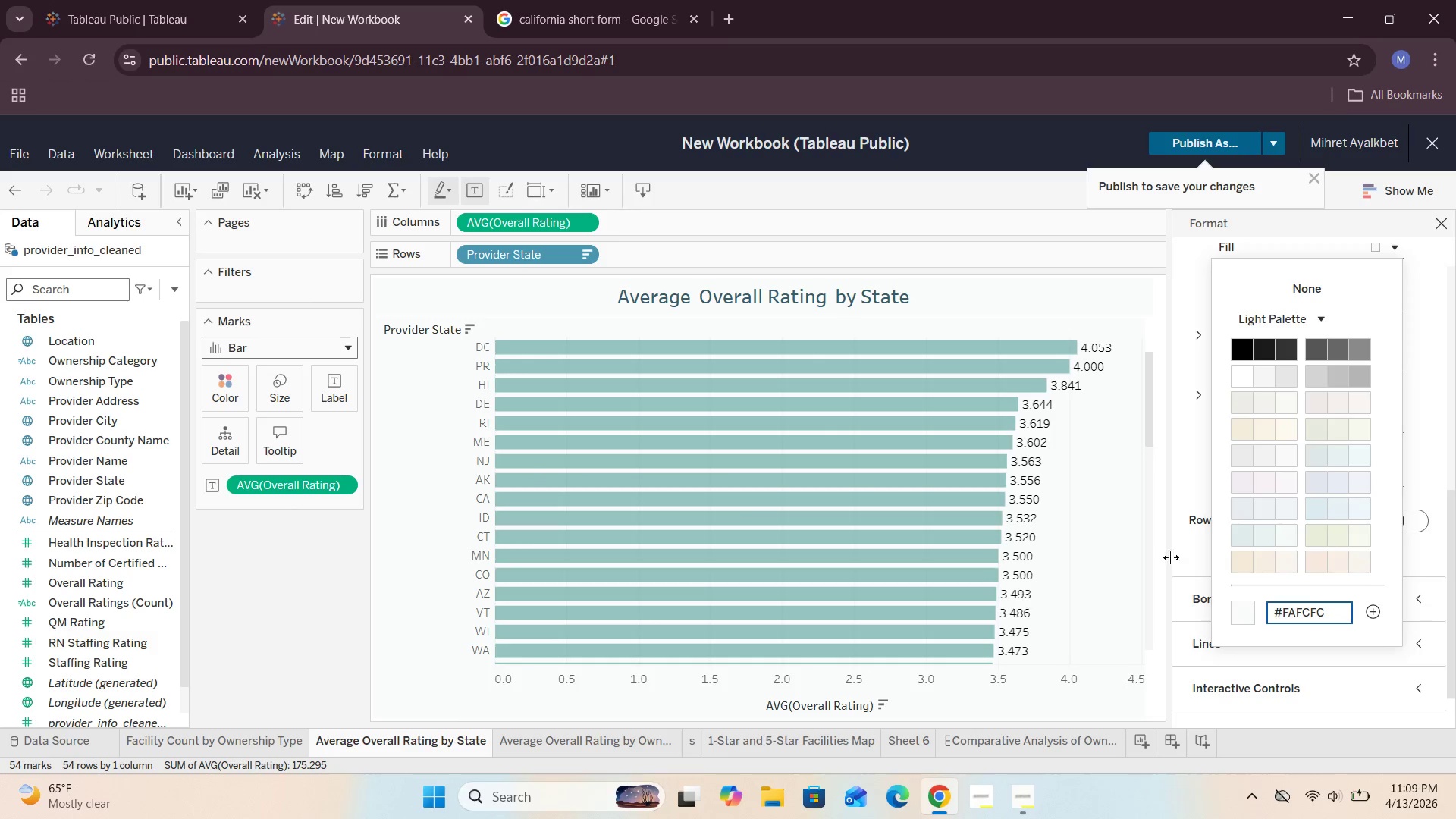 
left_click([1128, 564])
 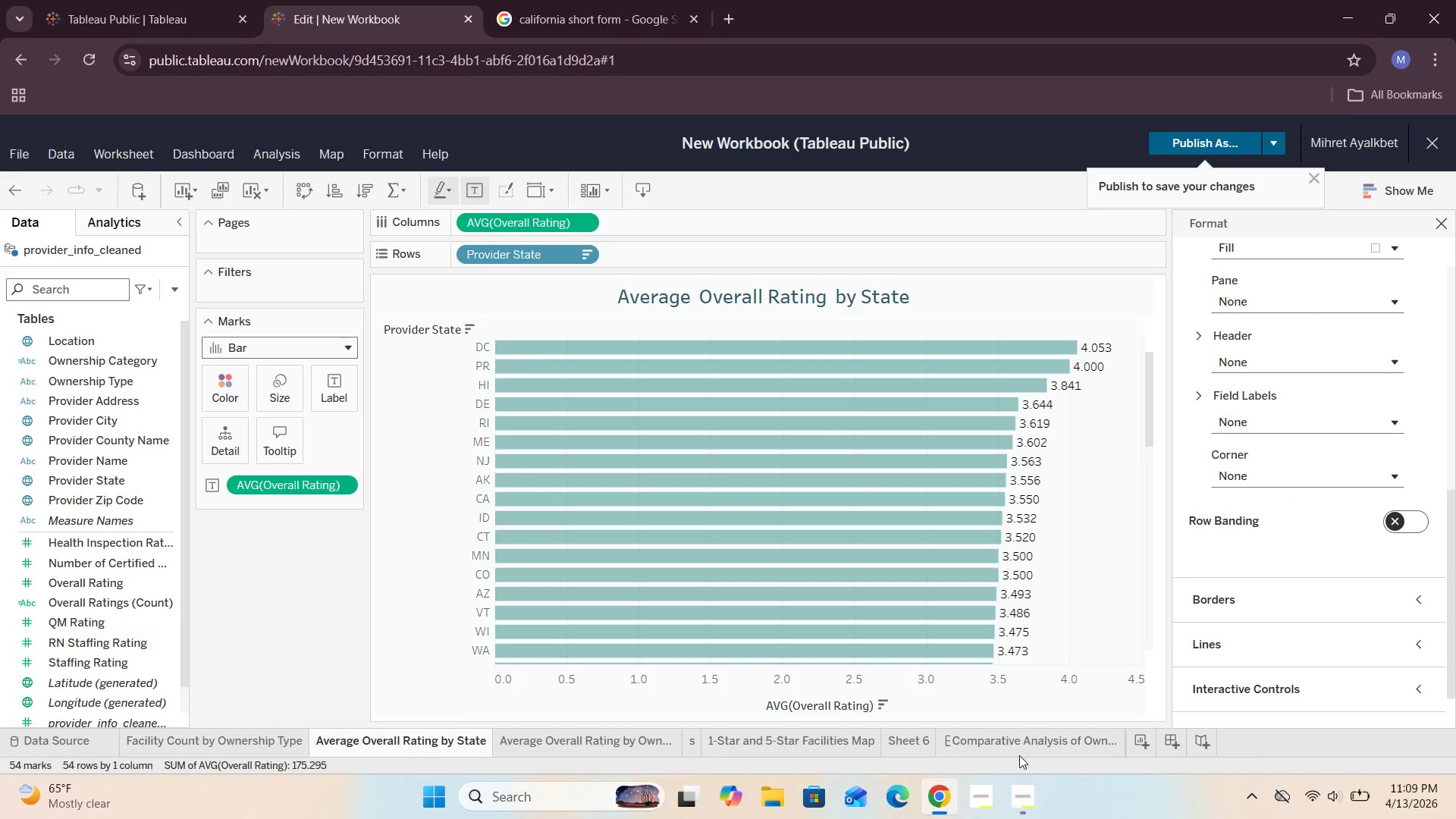 
left_click([1023, 748])
 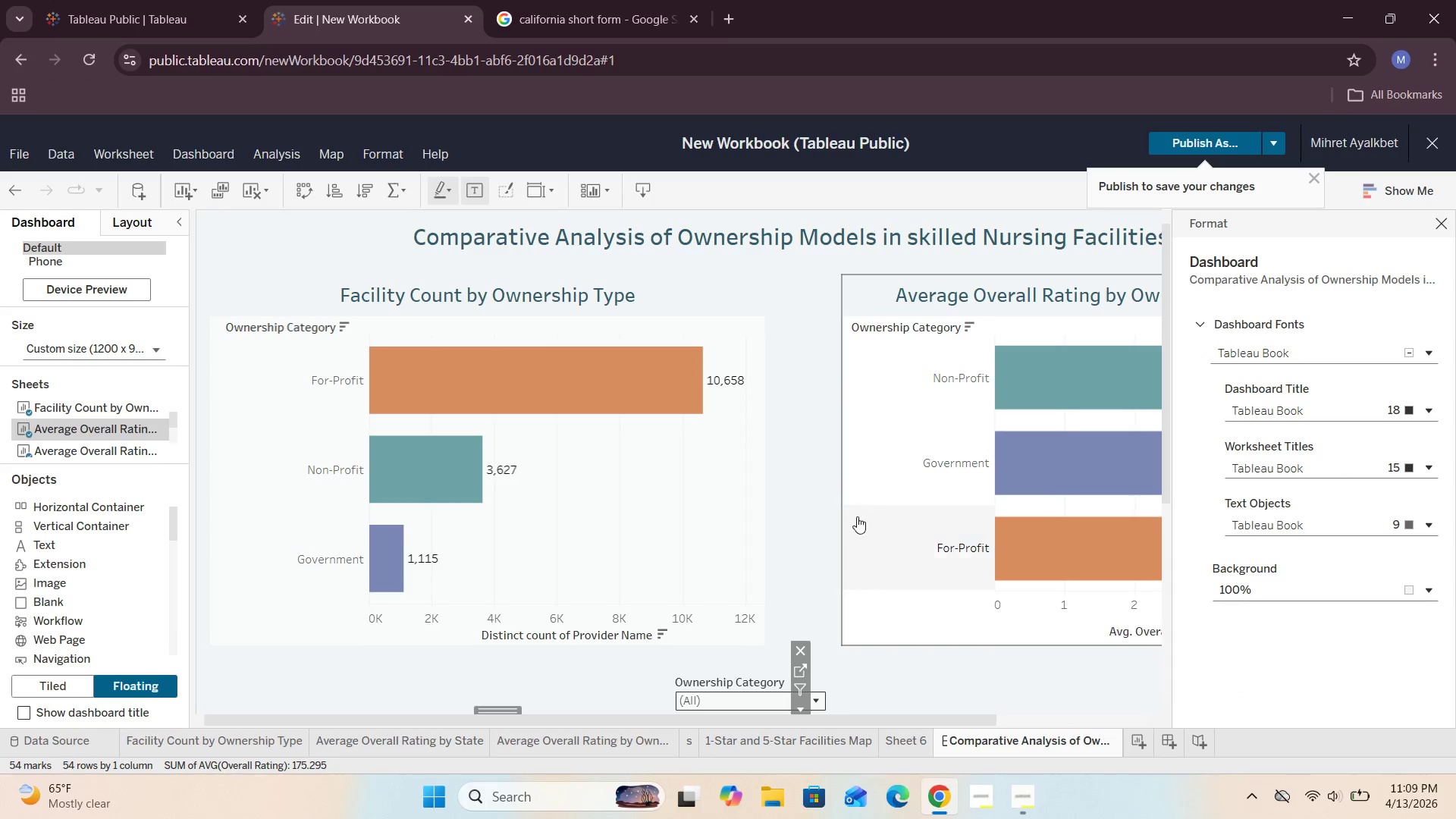 
left_click([811, 519])
 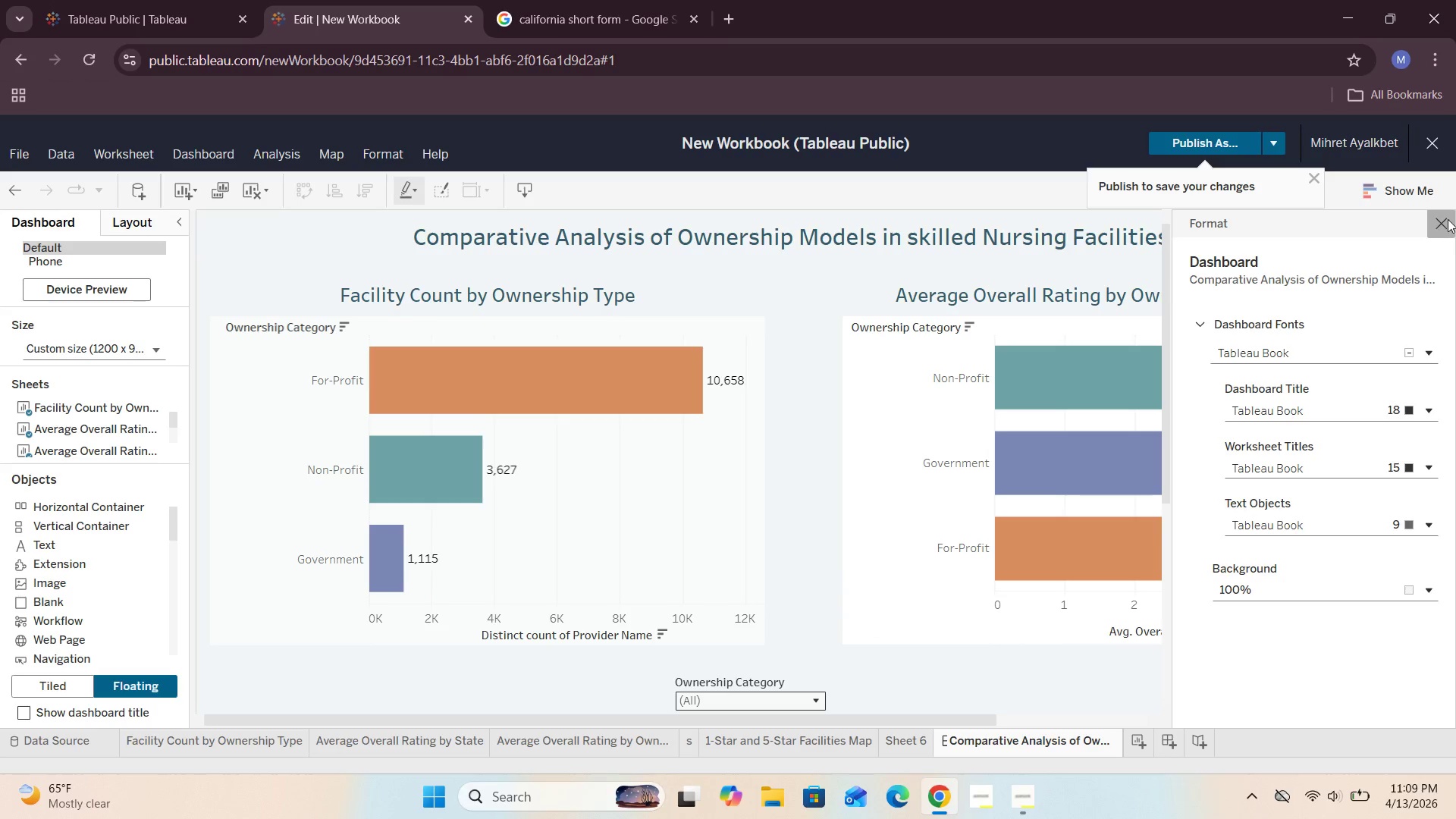 
left_click([1450, 219])
 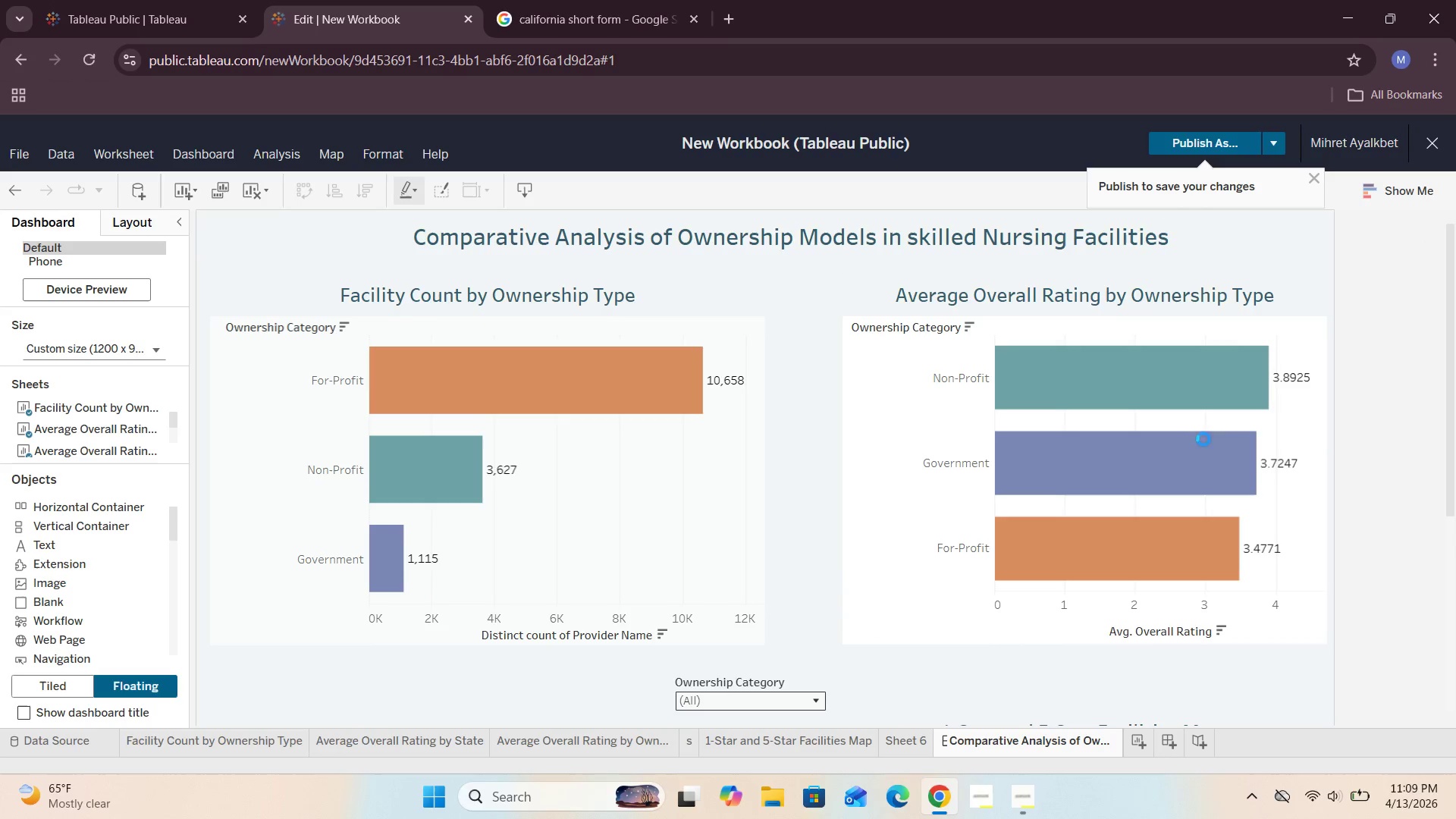 
scroll: coordinate [1381, 434], scroll_direction: down, amount: 3.0
 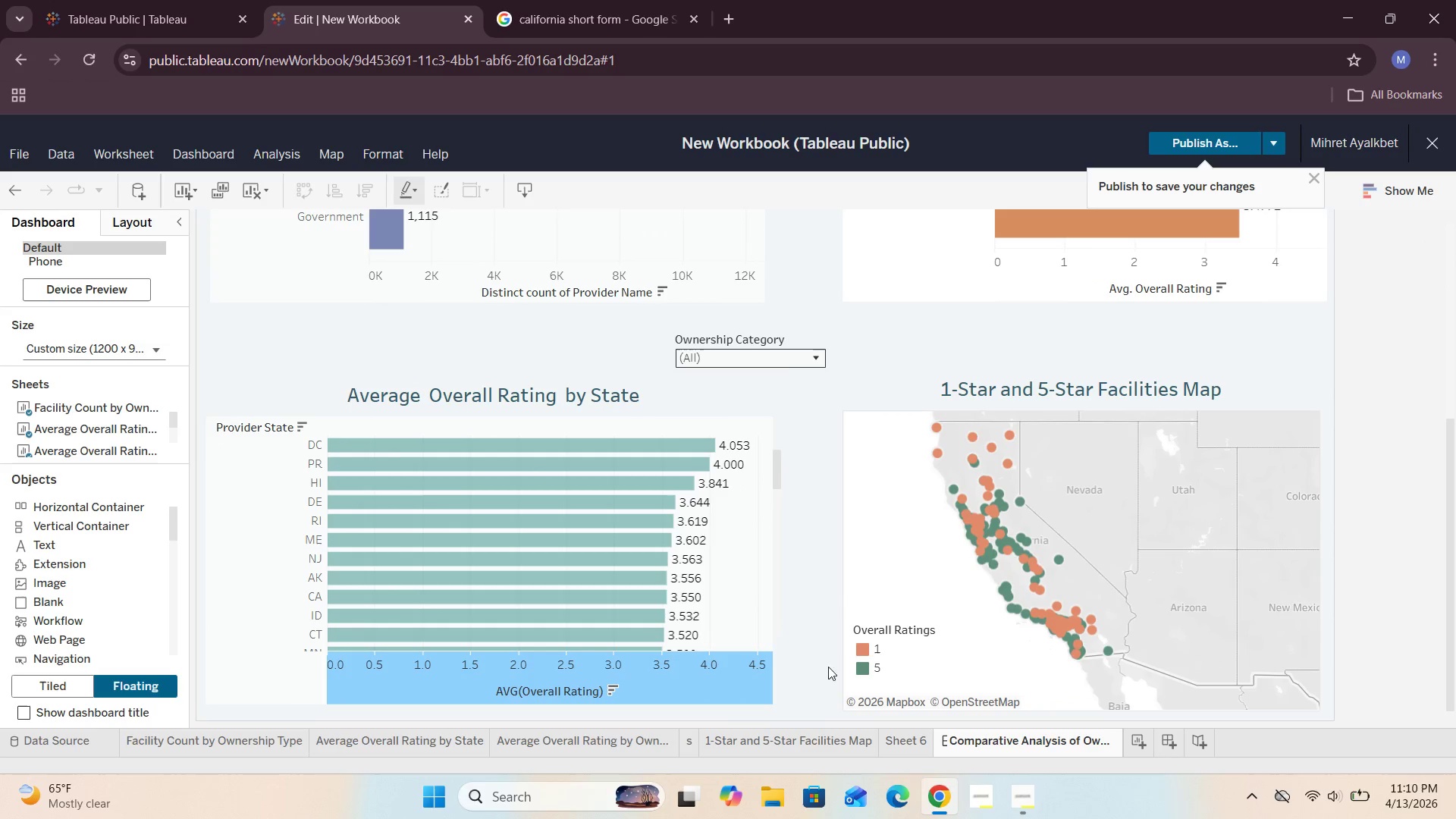 
left_click([722, 689])
 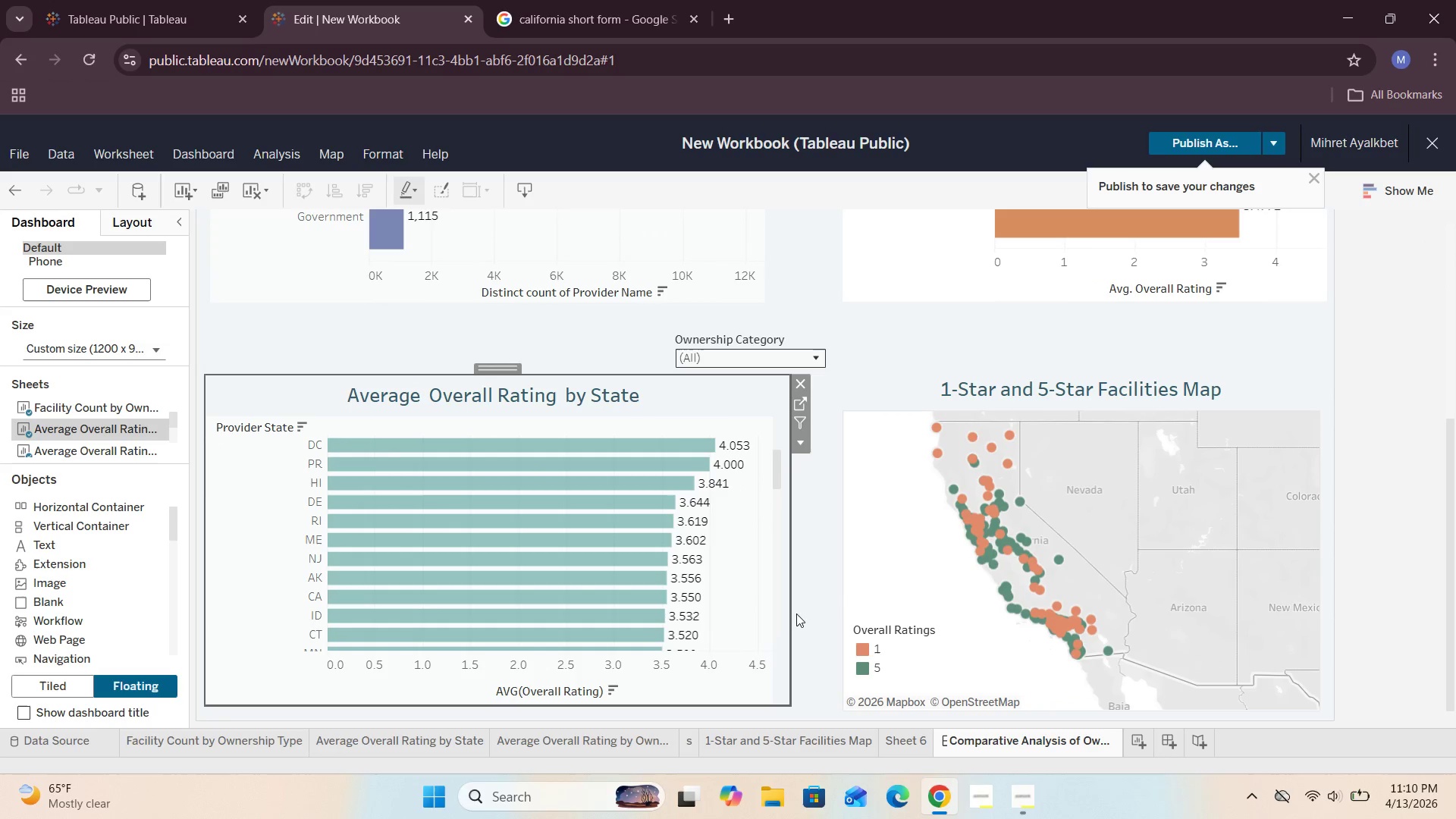 
left_click([811, 601])
 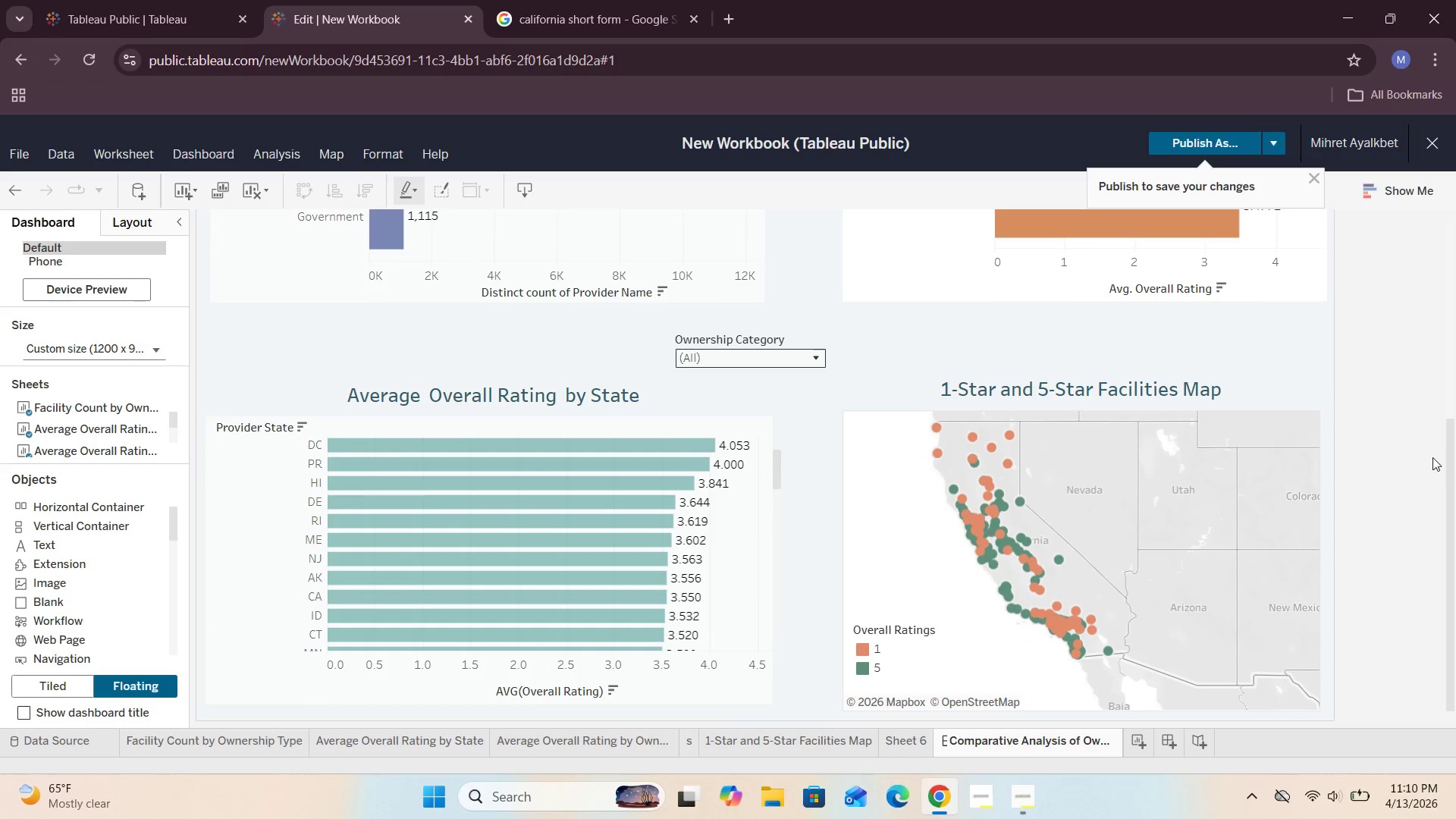 
scroll: coordinate [1413, 466], scroll_direction: up, amount: 2.0
 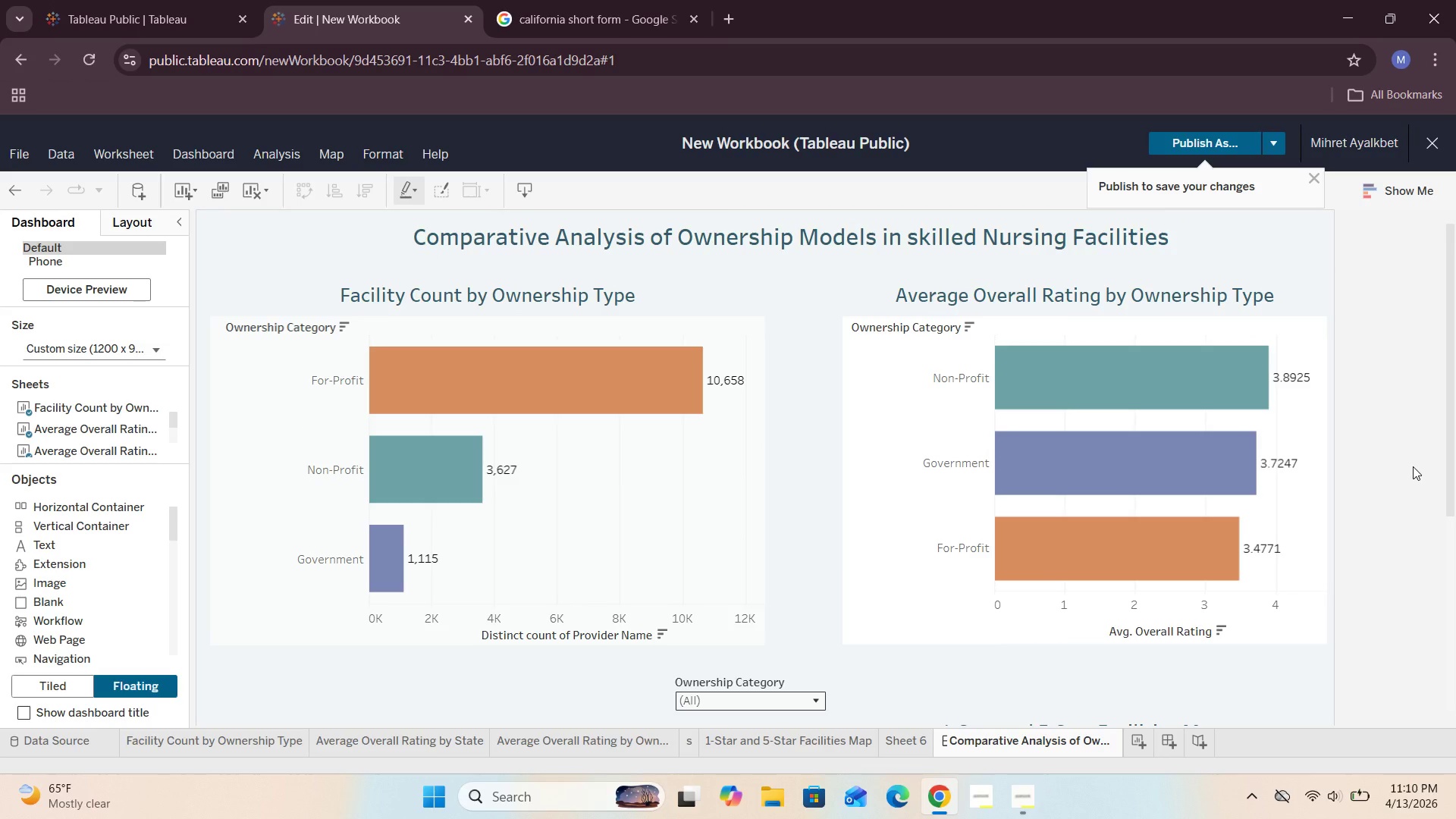 
scroll: coordinate [1413, 466], scroll_direction: down, amount: 4.0
 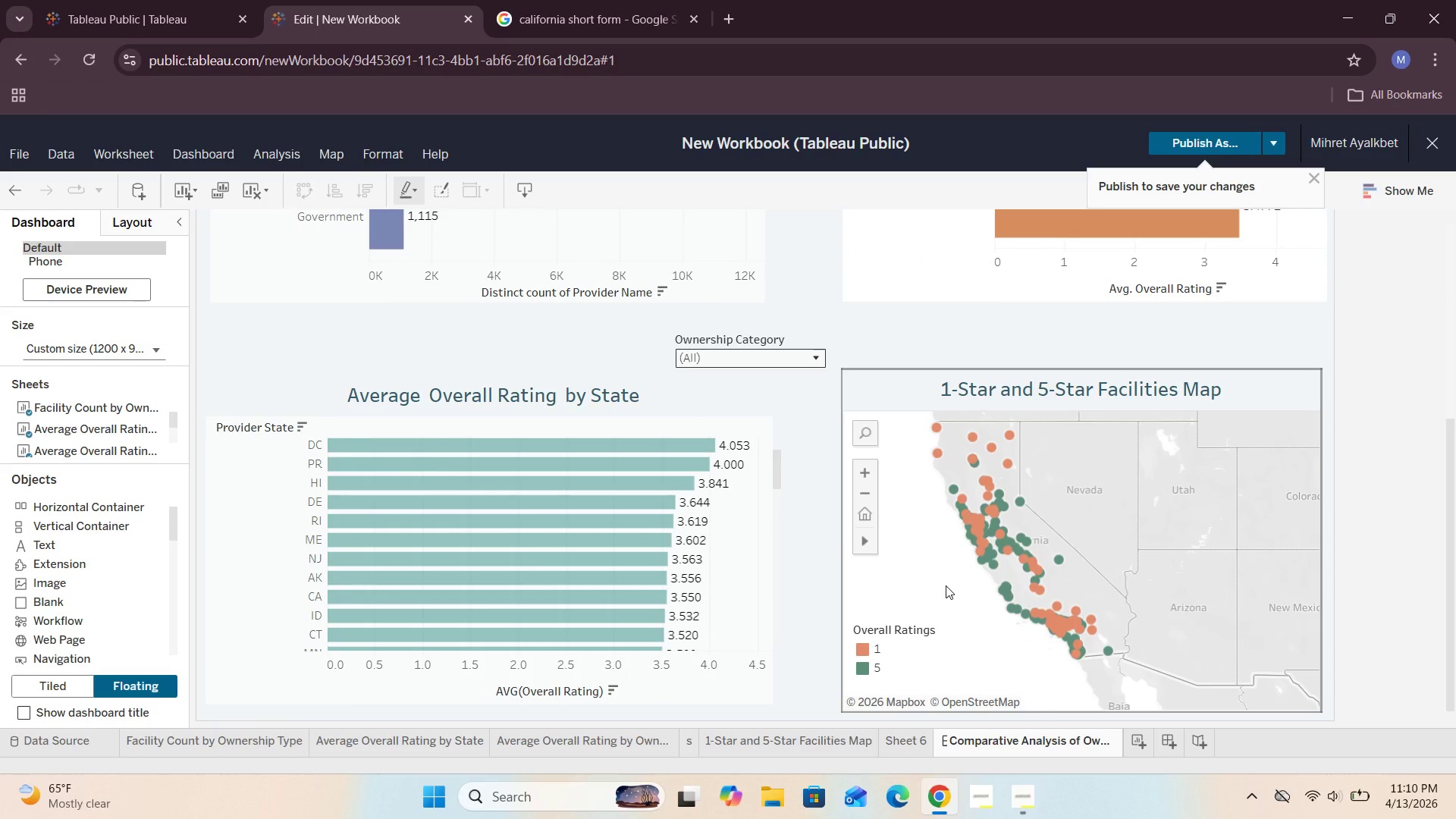 
wait(6.23)
 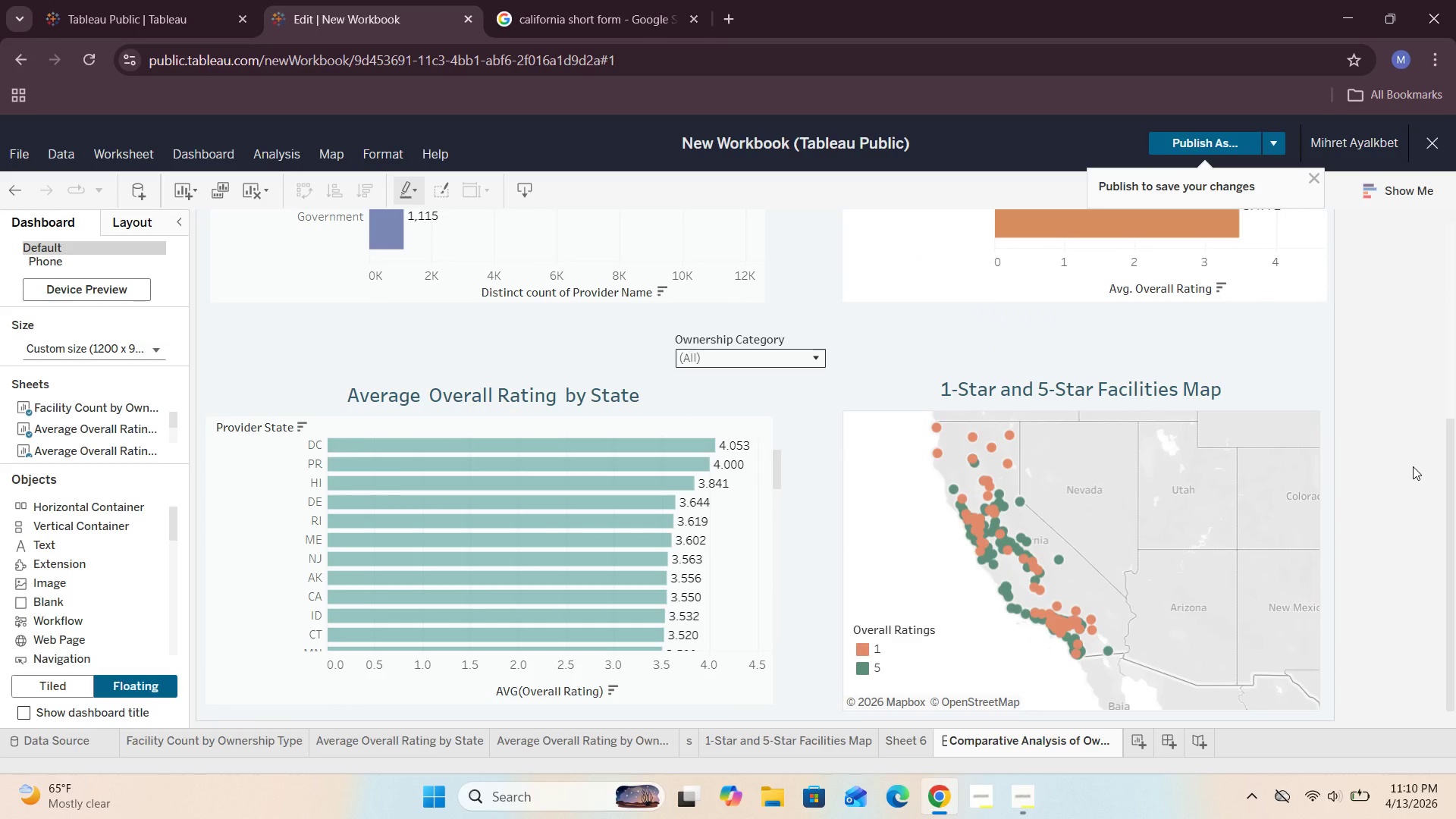 
right_click([946, 585])
 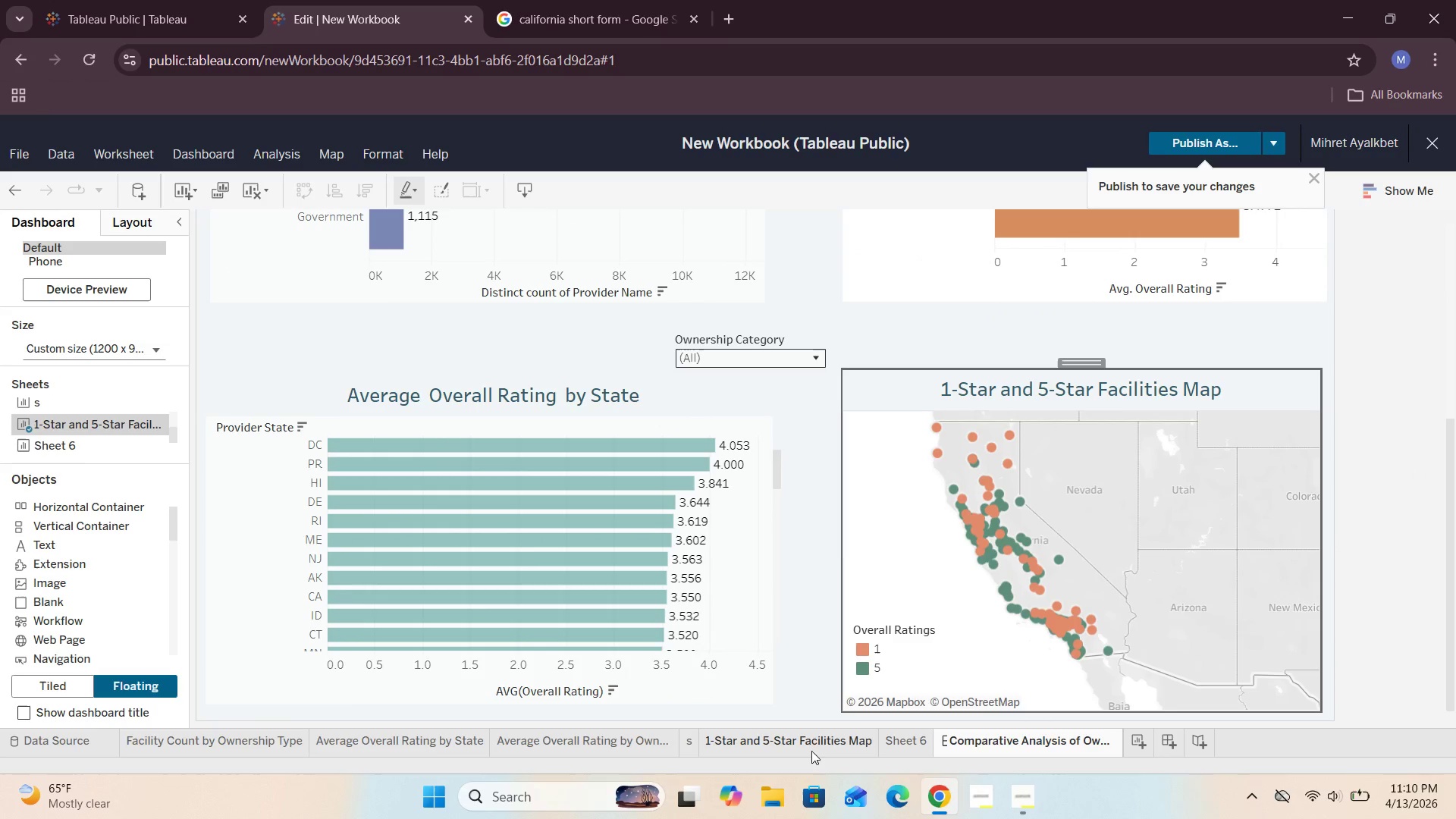 
scroll: coordinate [791, 648], scroll_direction: up, amount: 7.0
 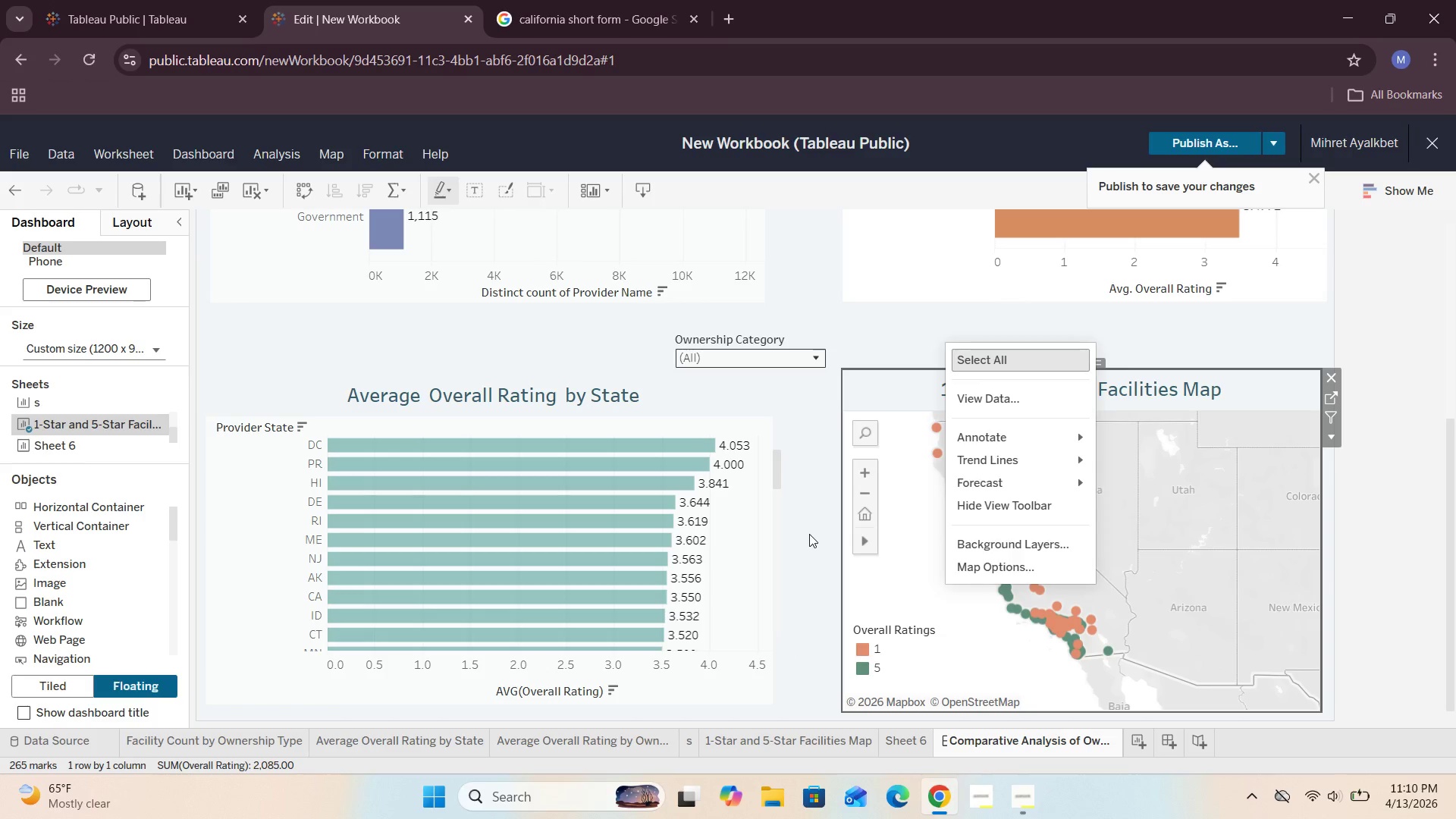 
left_click([809, 534])
 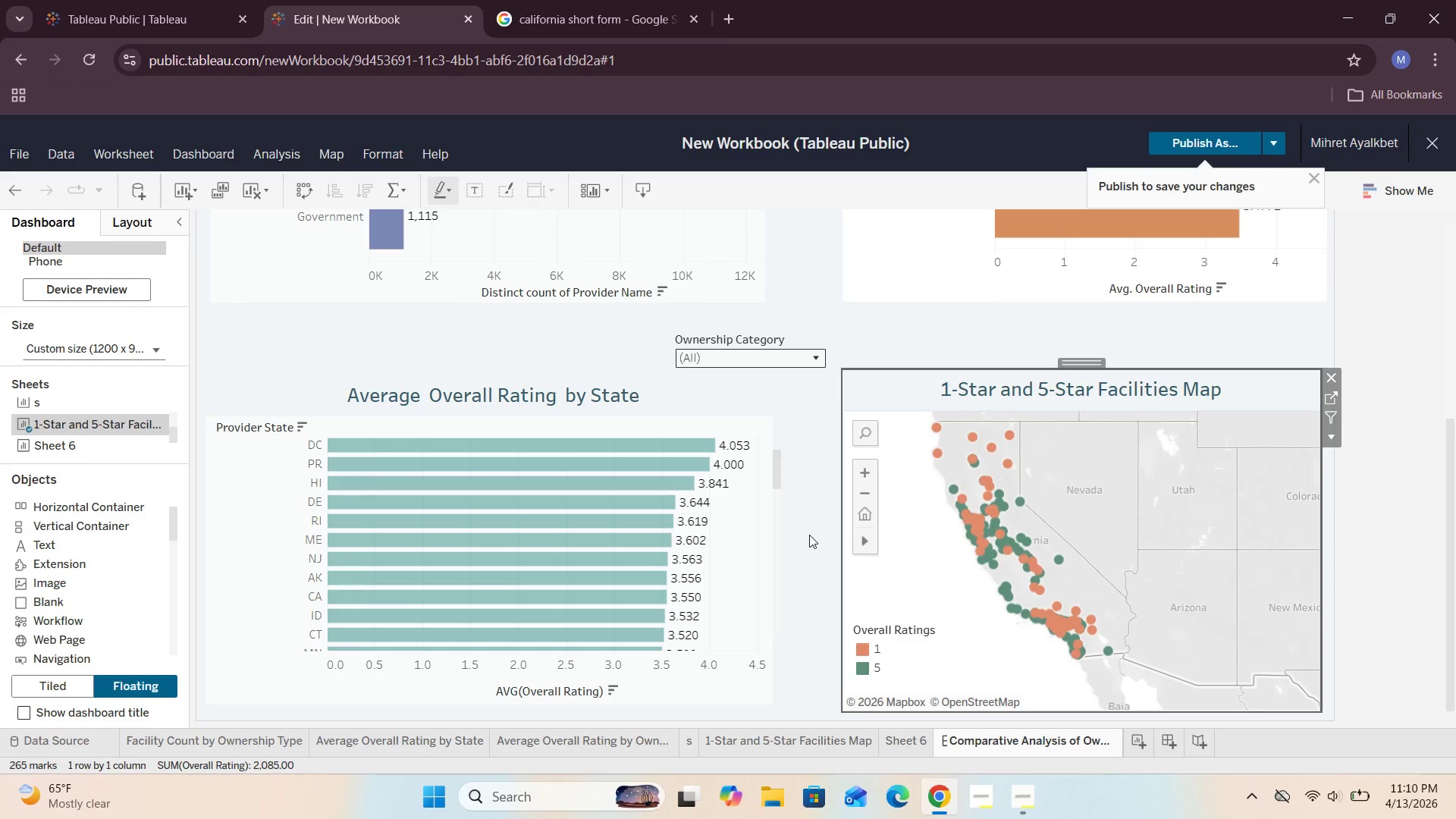 
scroll: coordinate [809, 535], scroll_direction: up, amount: 3.0
 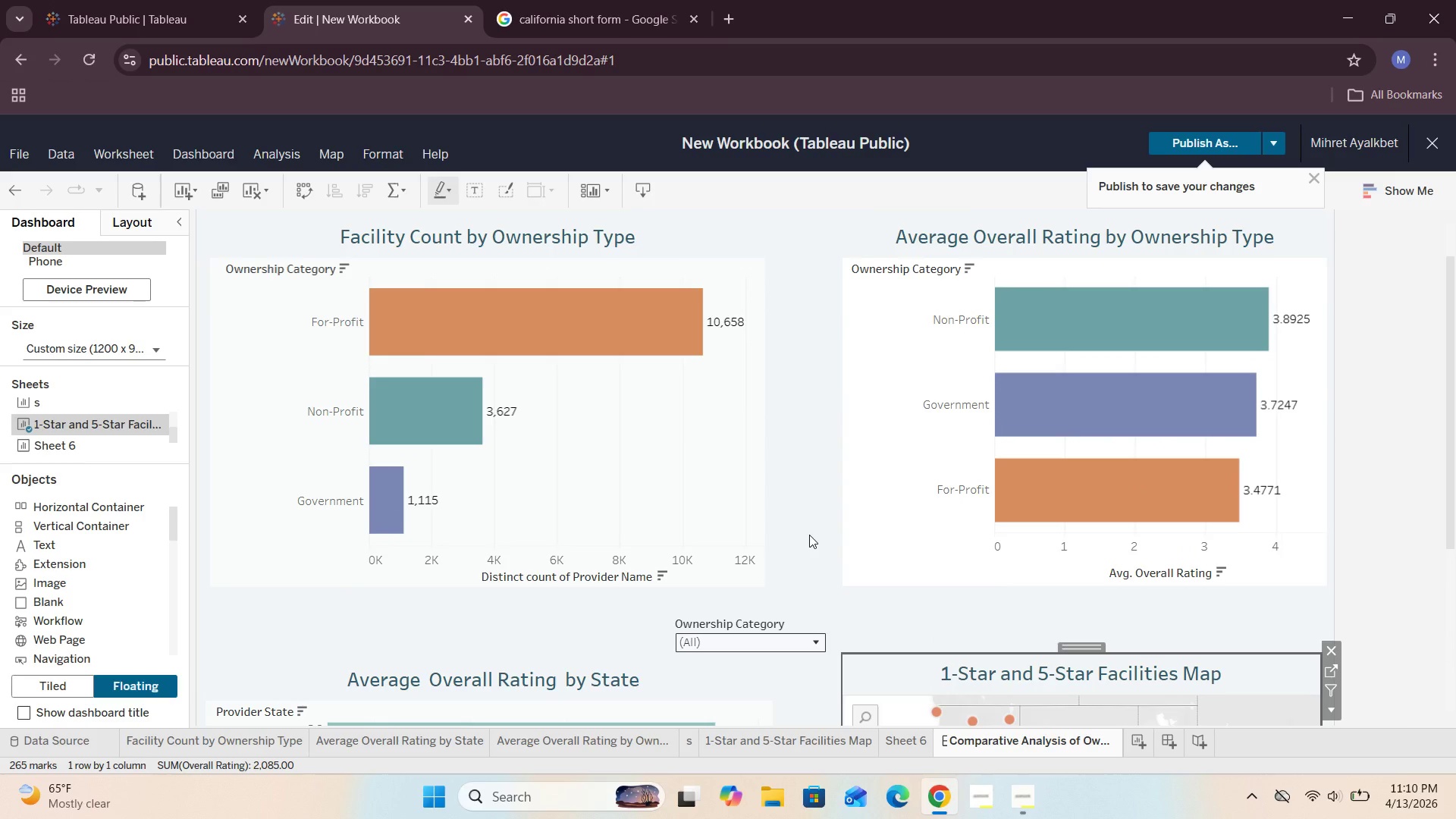 
scroll: coordinate [809, 535], scroll_direction: down, amount: 3.0
 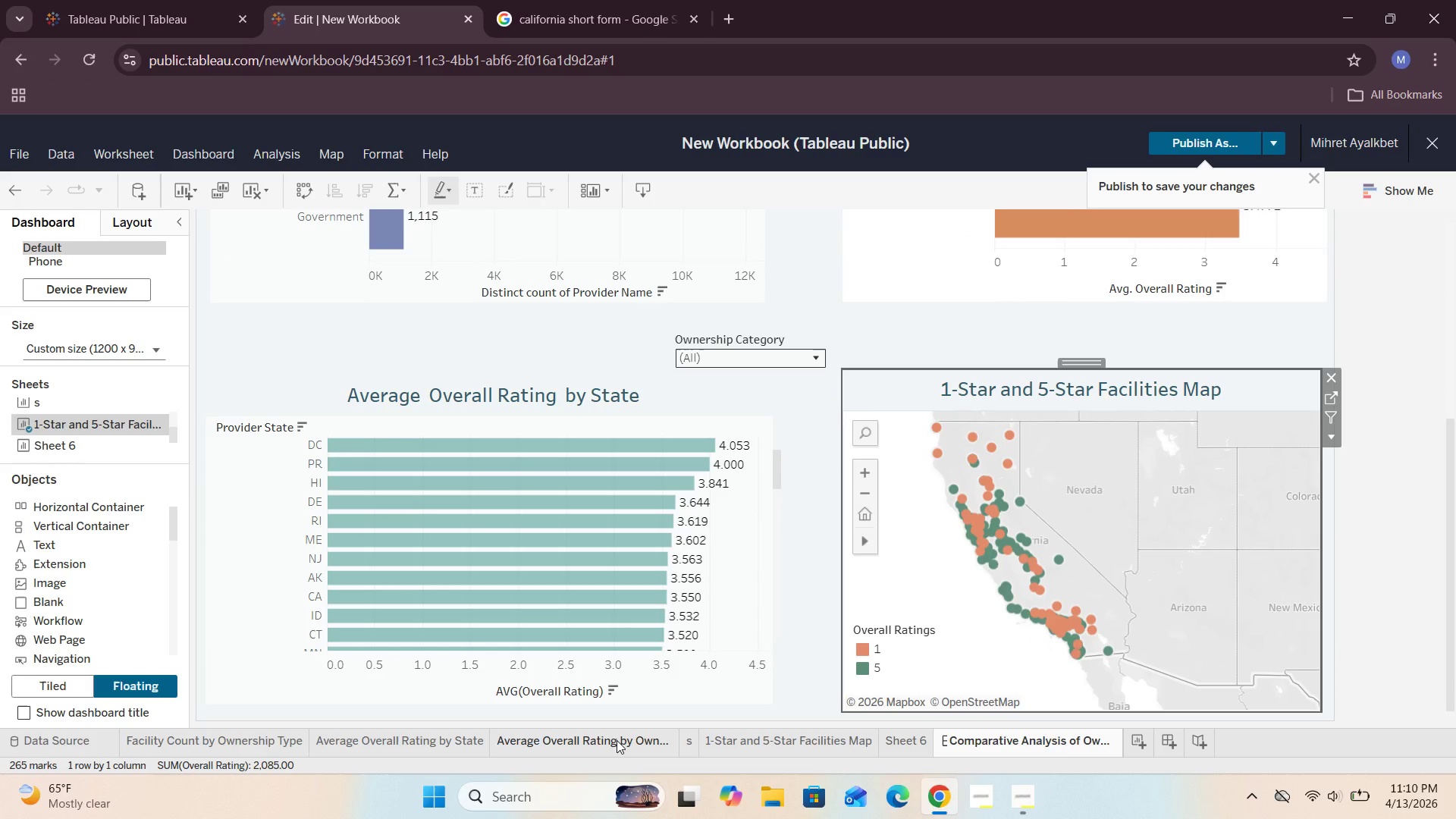 
left_click([617, 740])
 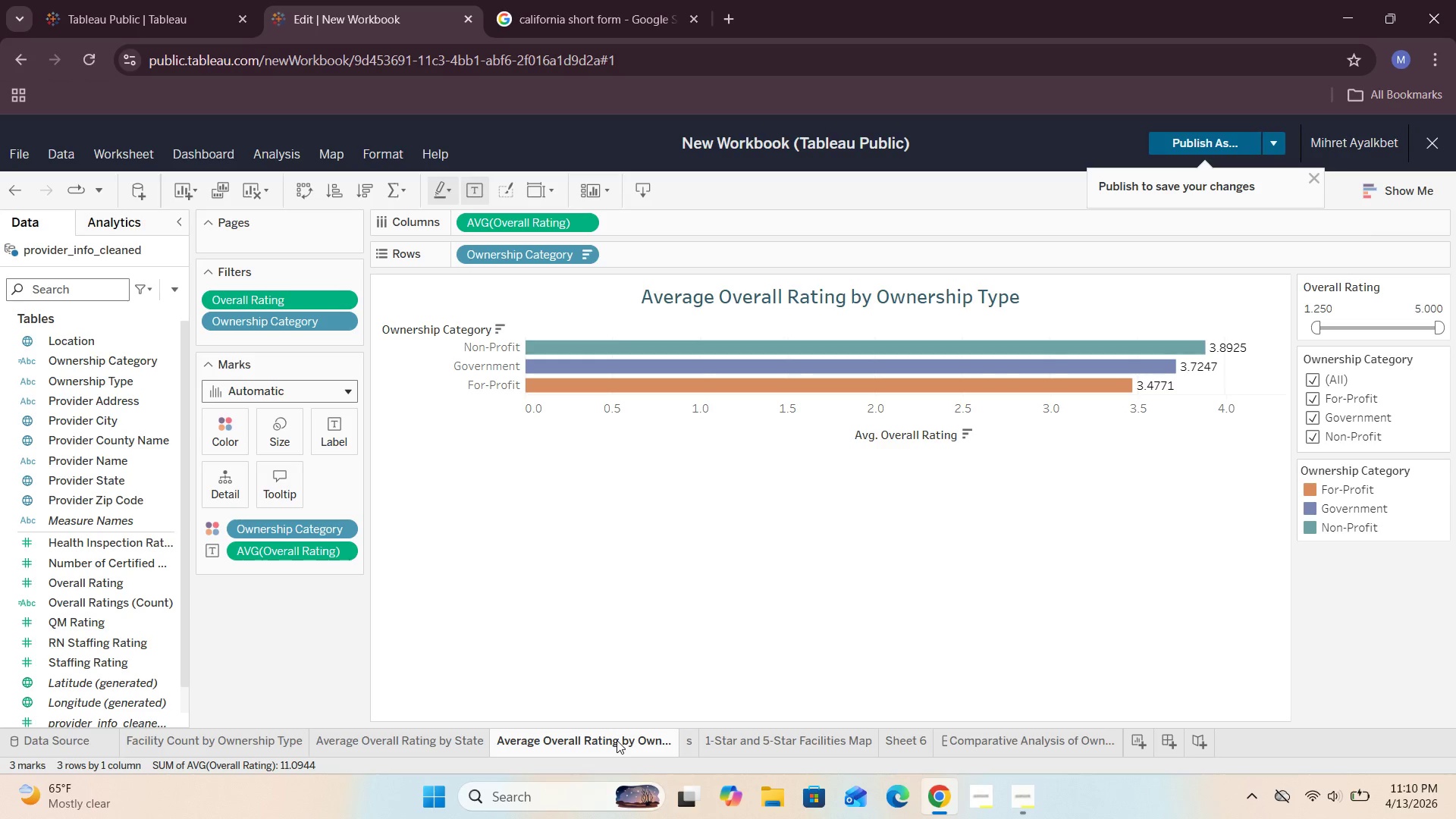 
wait(14.39)
 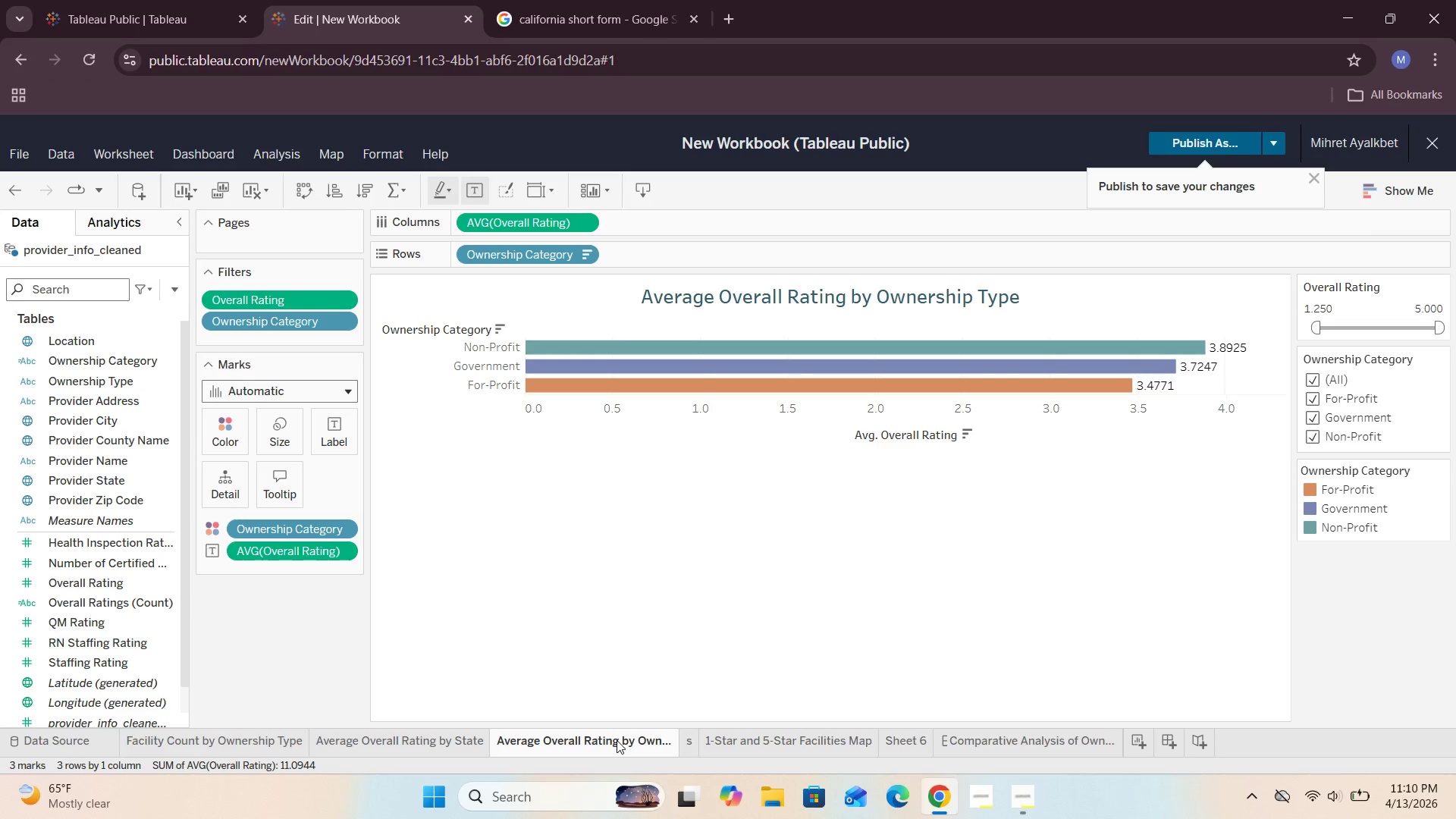 
left_click([386, 160])
 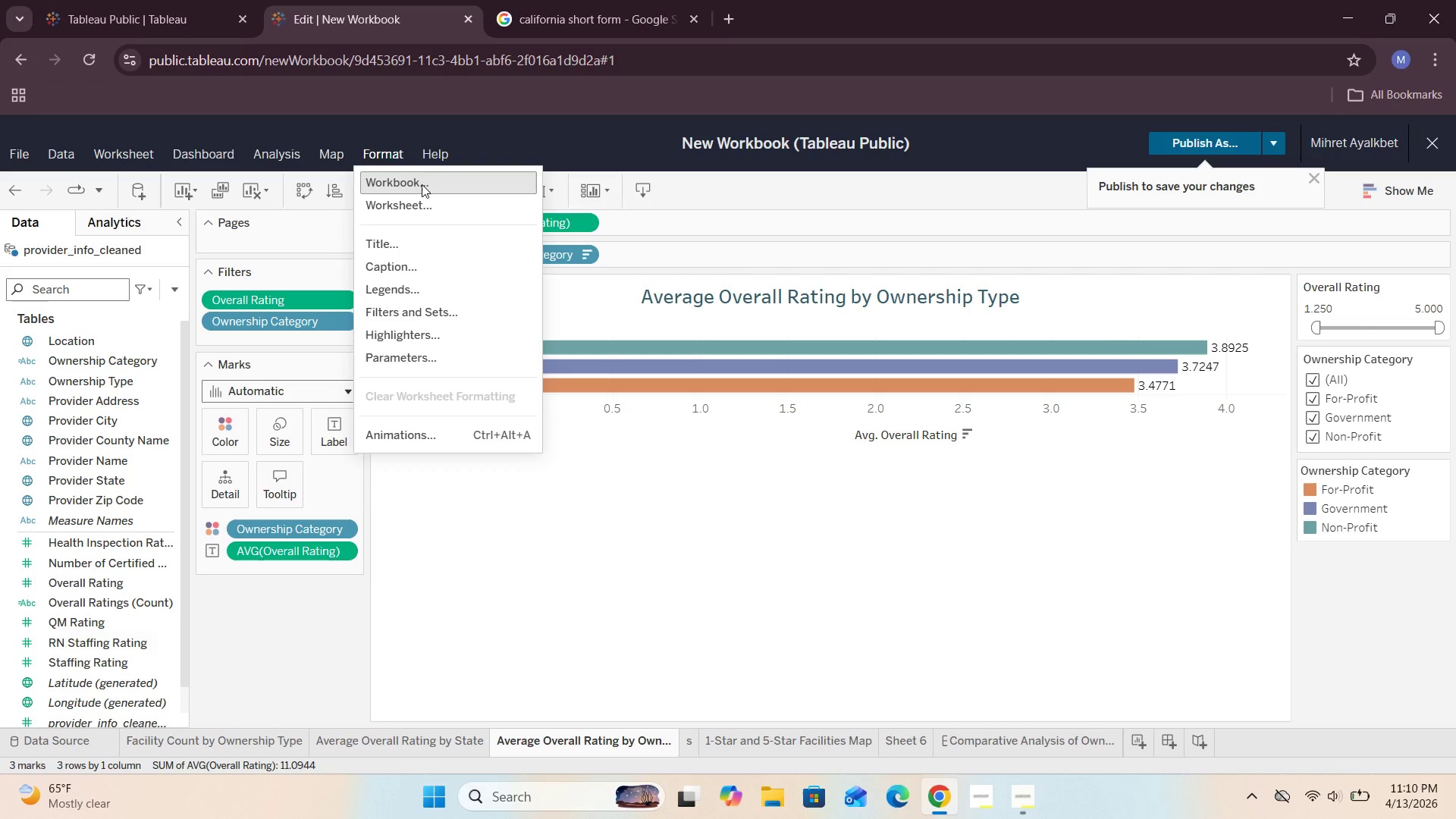 
left_click([428, 202])
 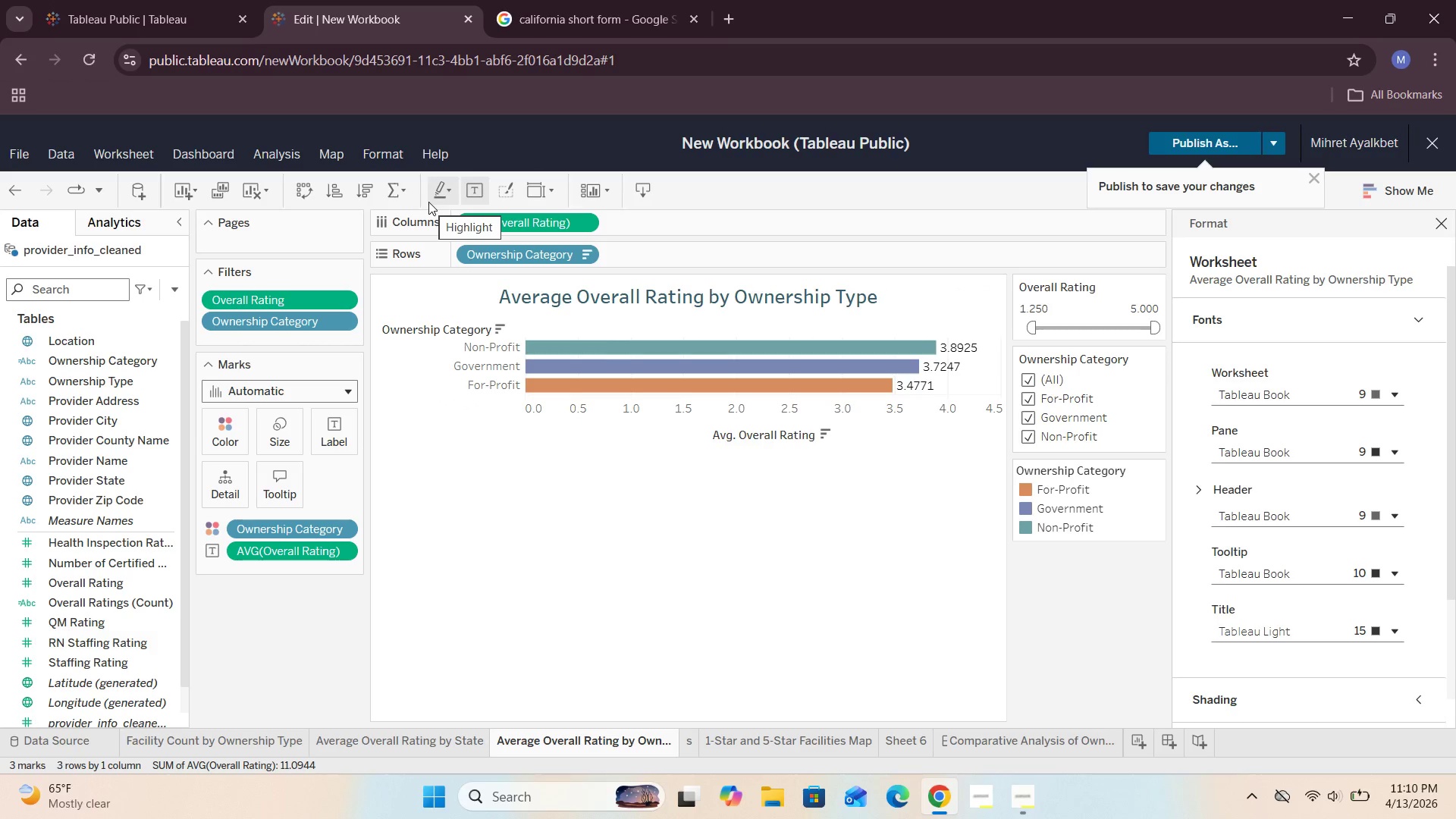 
wait(8.86)
 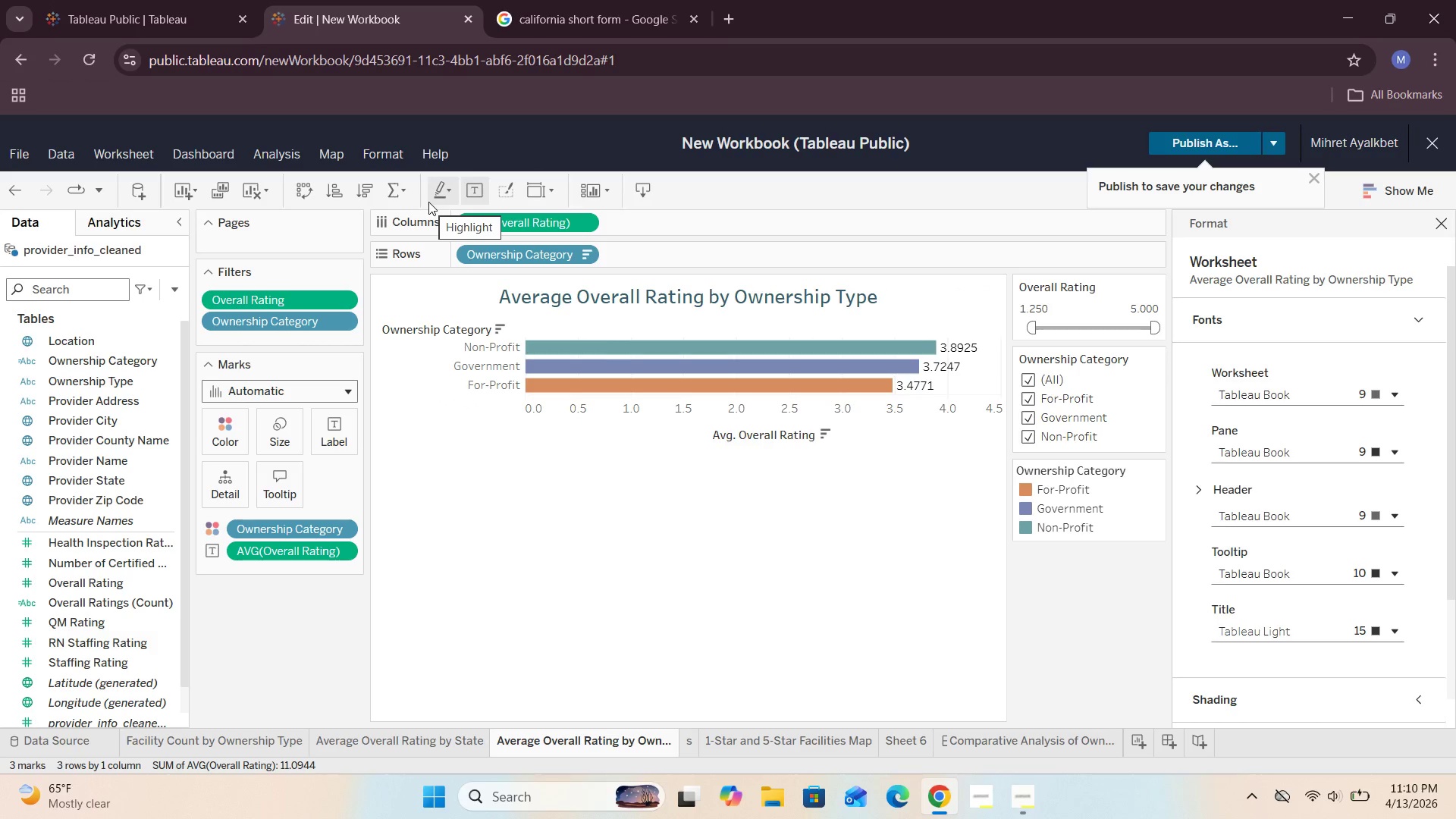 
scroll: coordinate [1289, 488], scroll_direction: down, amount: 3.0
 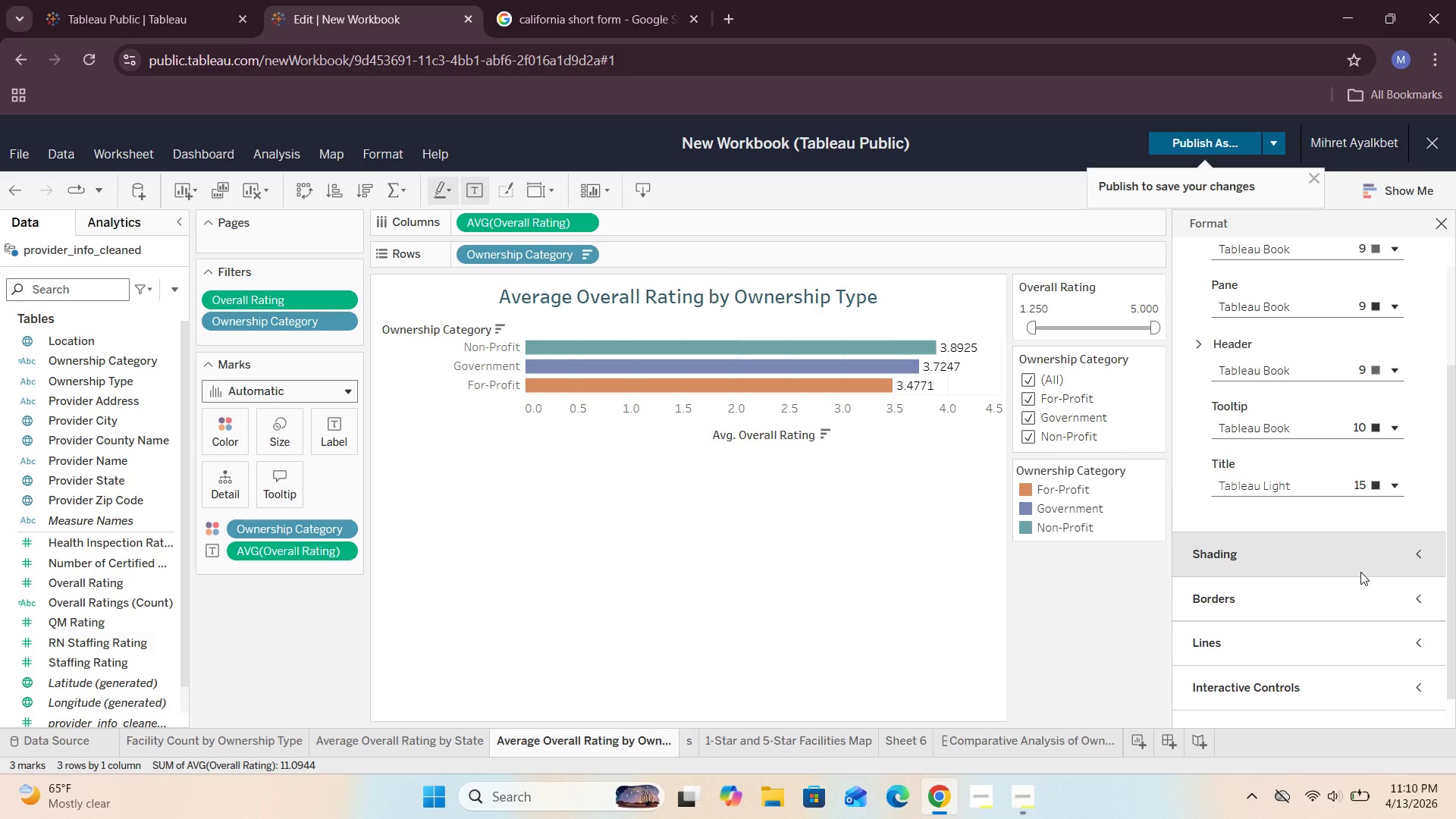 
left_click([1392, 555])
 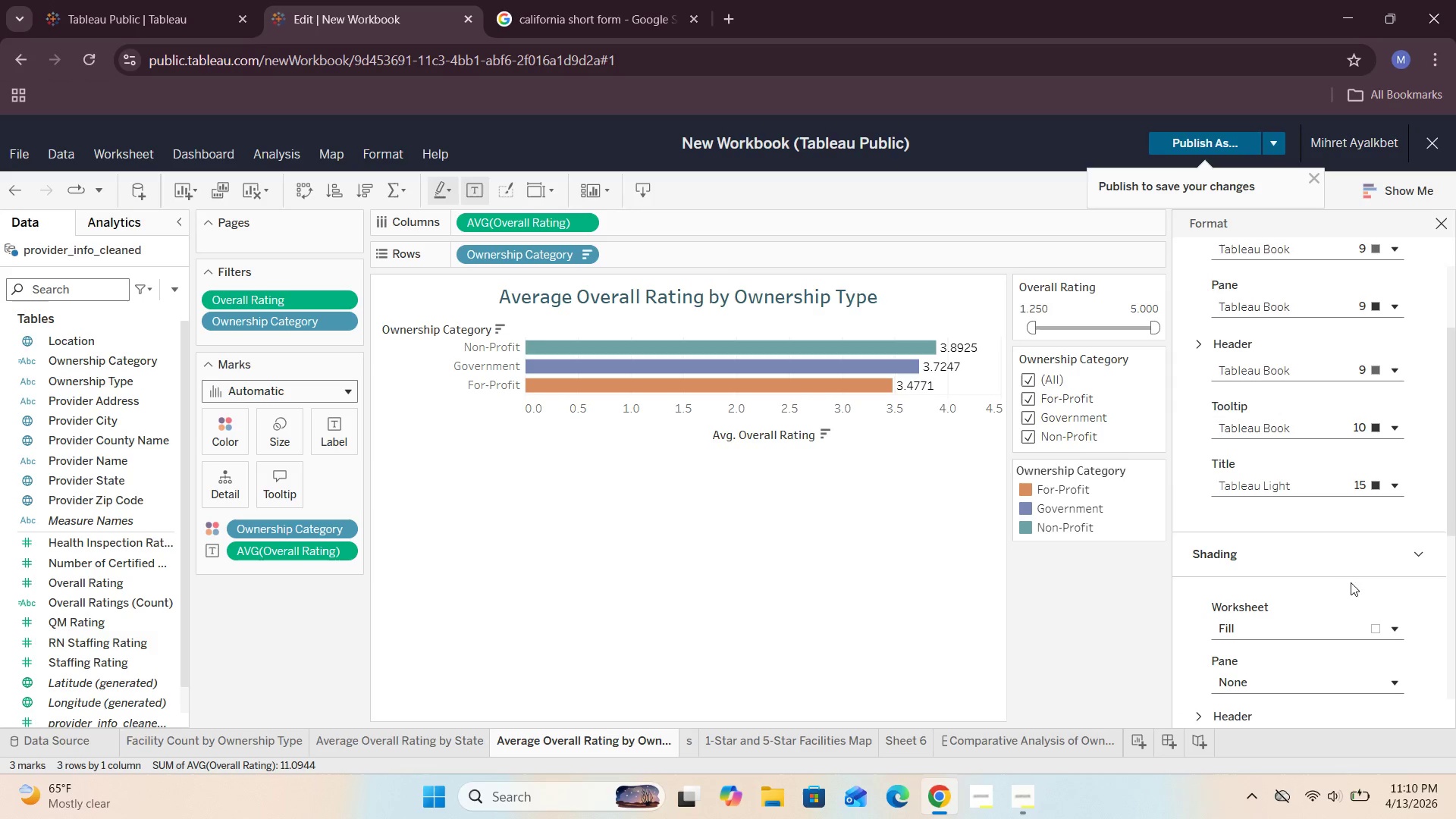 
scroll: coordinate [1400, 532], scroll_direction: down, amount: 3.0
 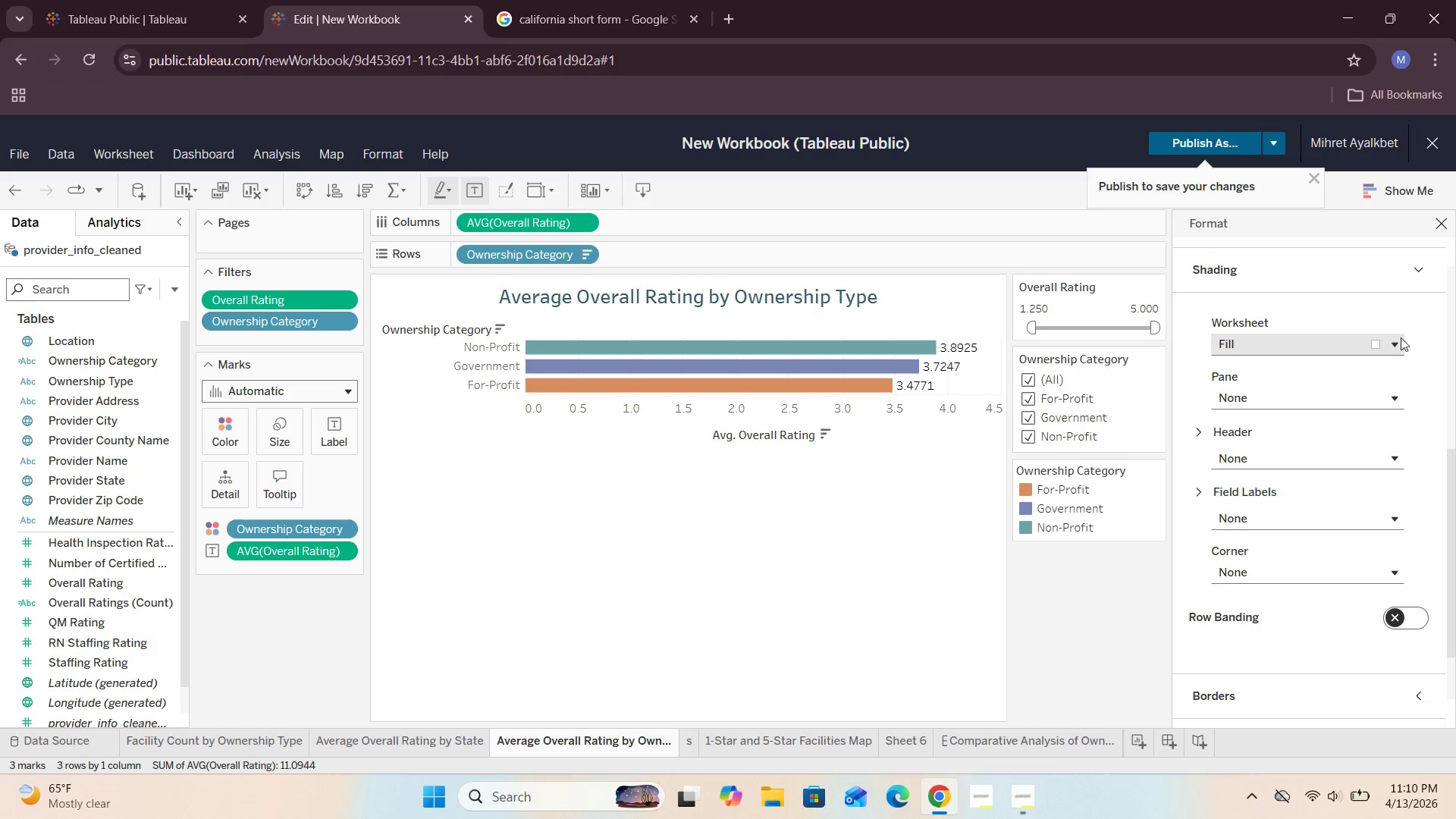 
left_click([1401, 337])
 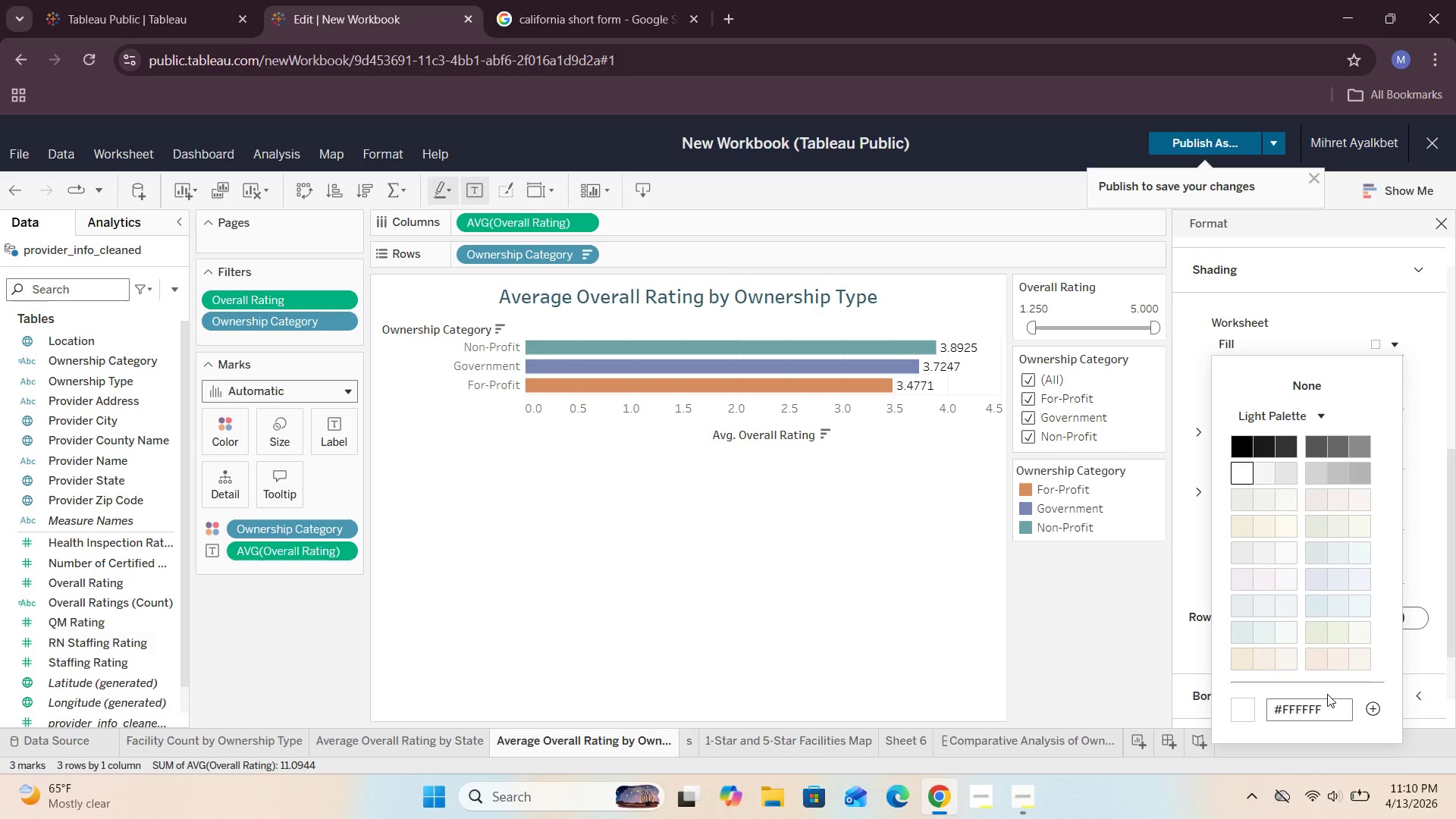 
left_click([1325, 711])
 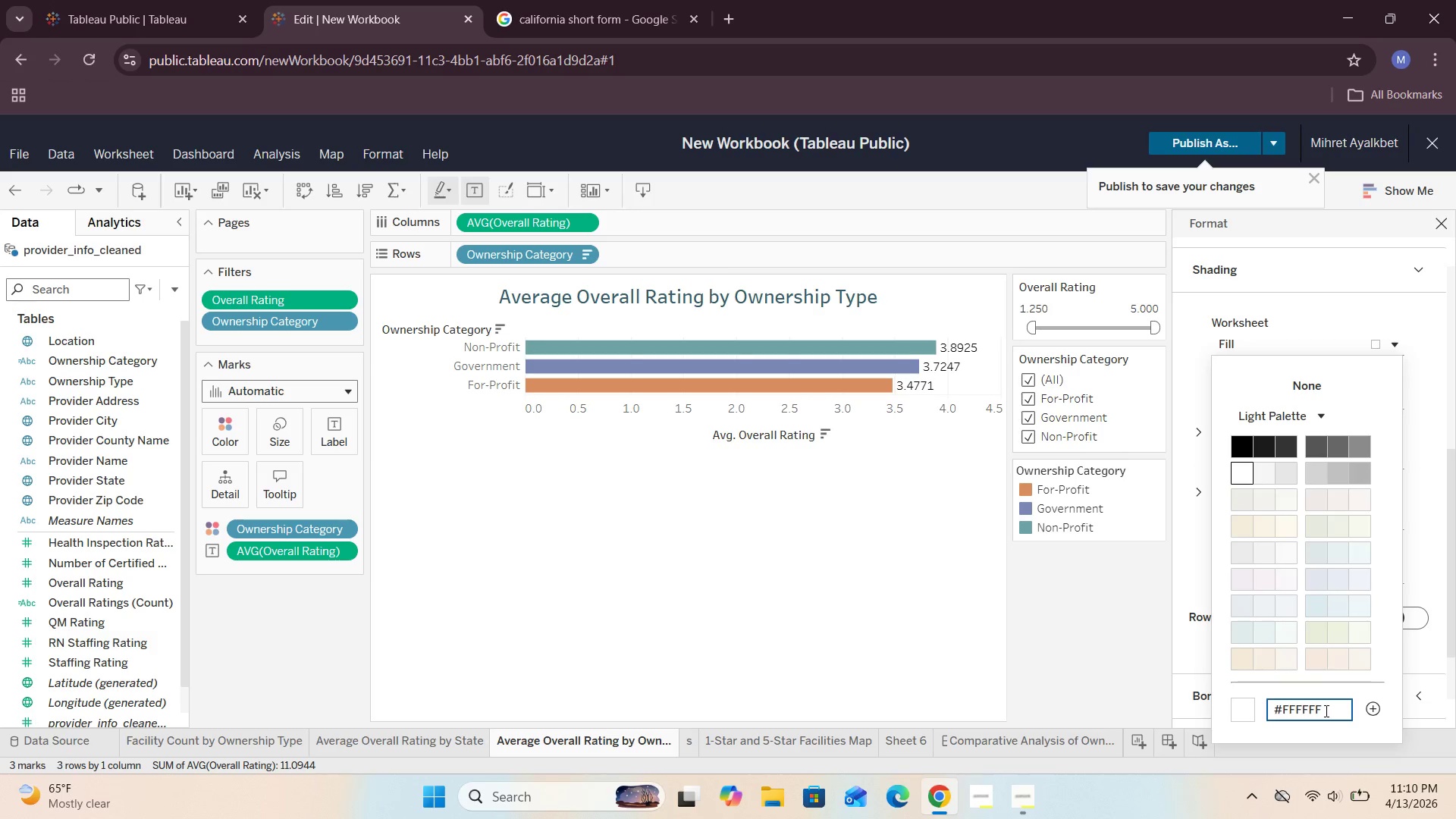 
key(Backspace)
key(Backspace)
key(Backspace)
key(Backspace)
key(Backspace)
type(AFCFC)
 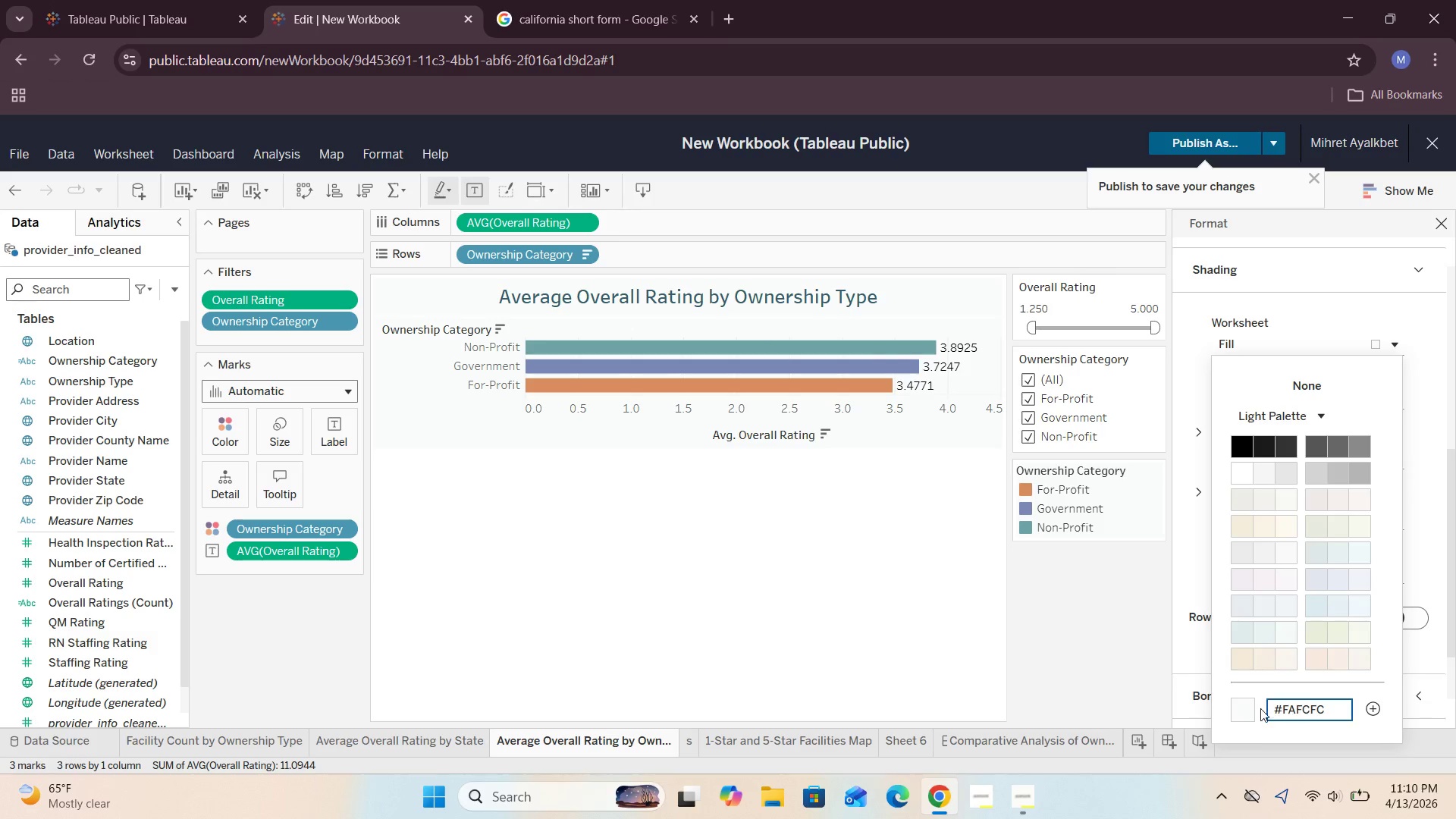 
left_click([1102, 638])
 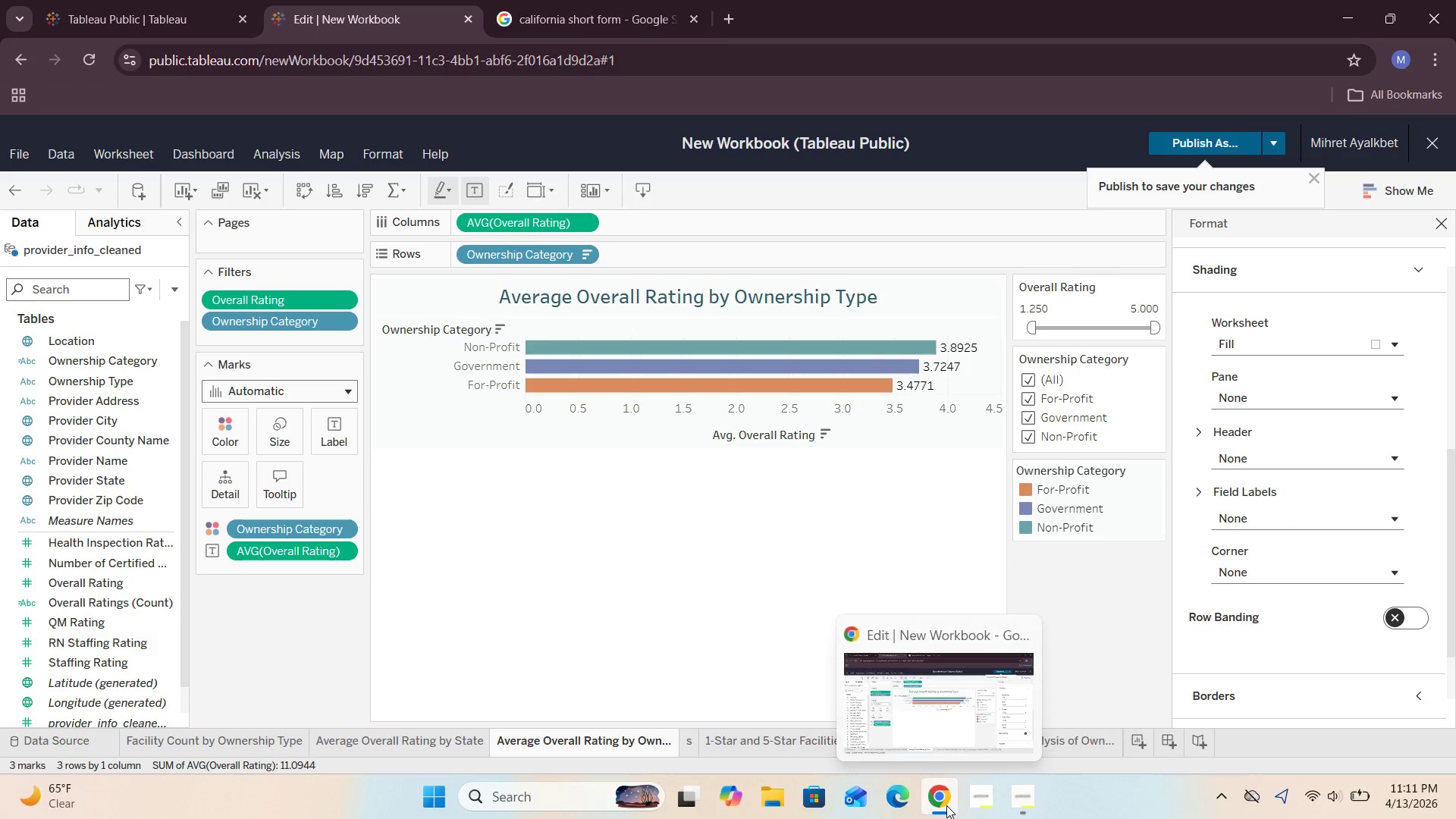 
left_click([946, 805])